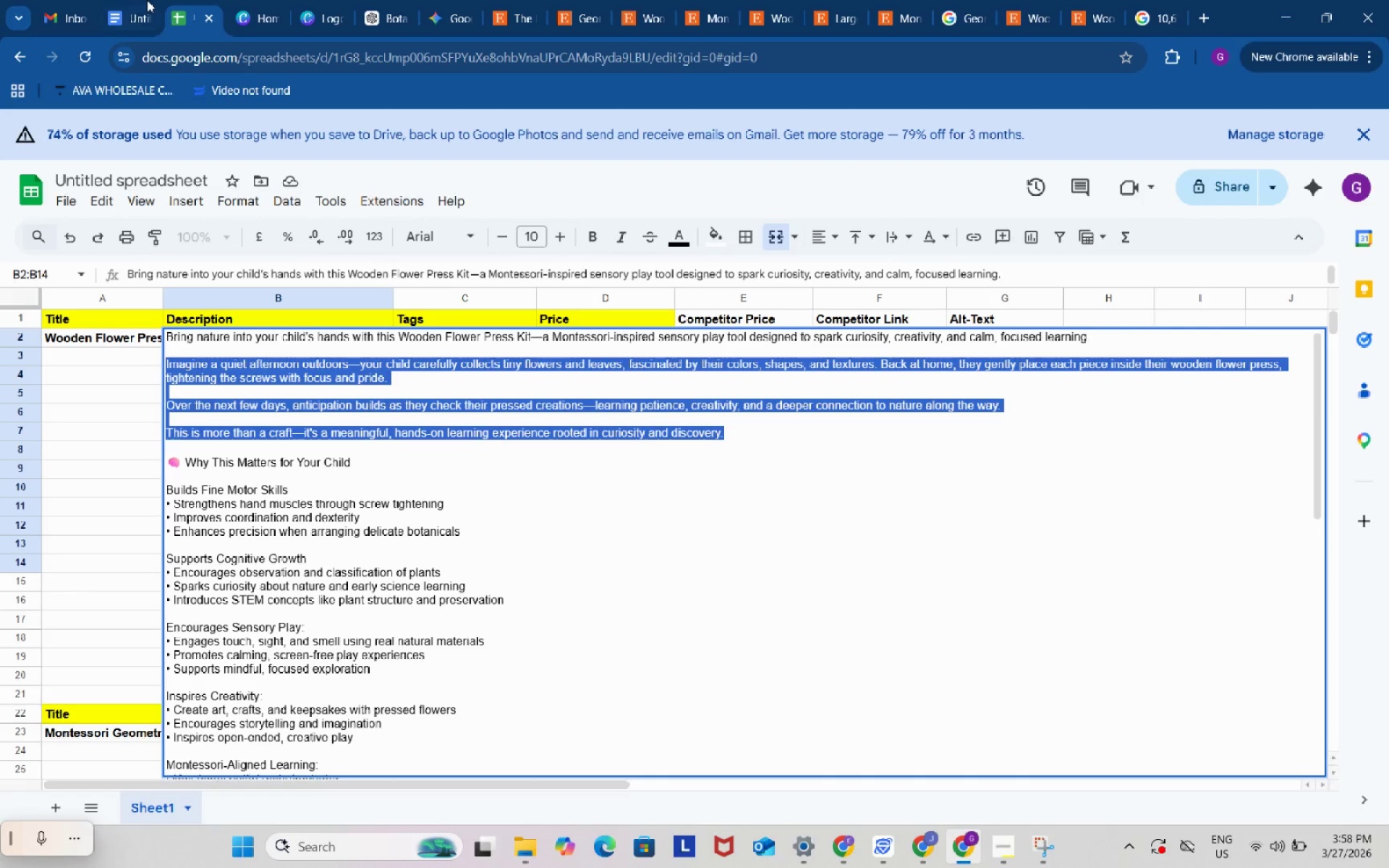 
key(Control+ControlLeft)
 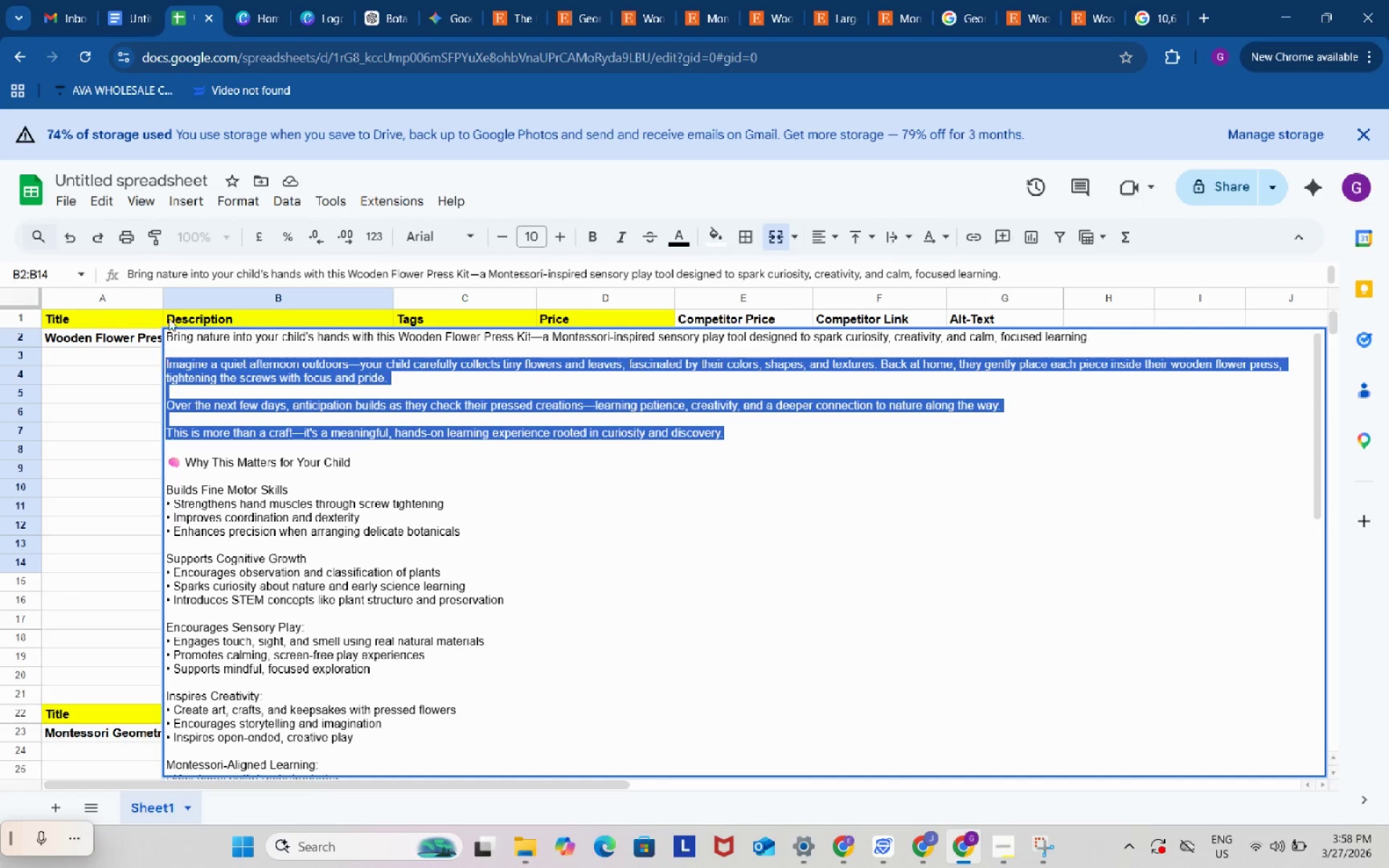 
key(Control+C)
 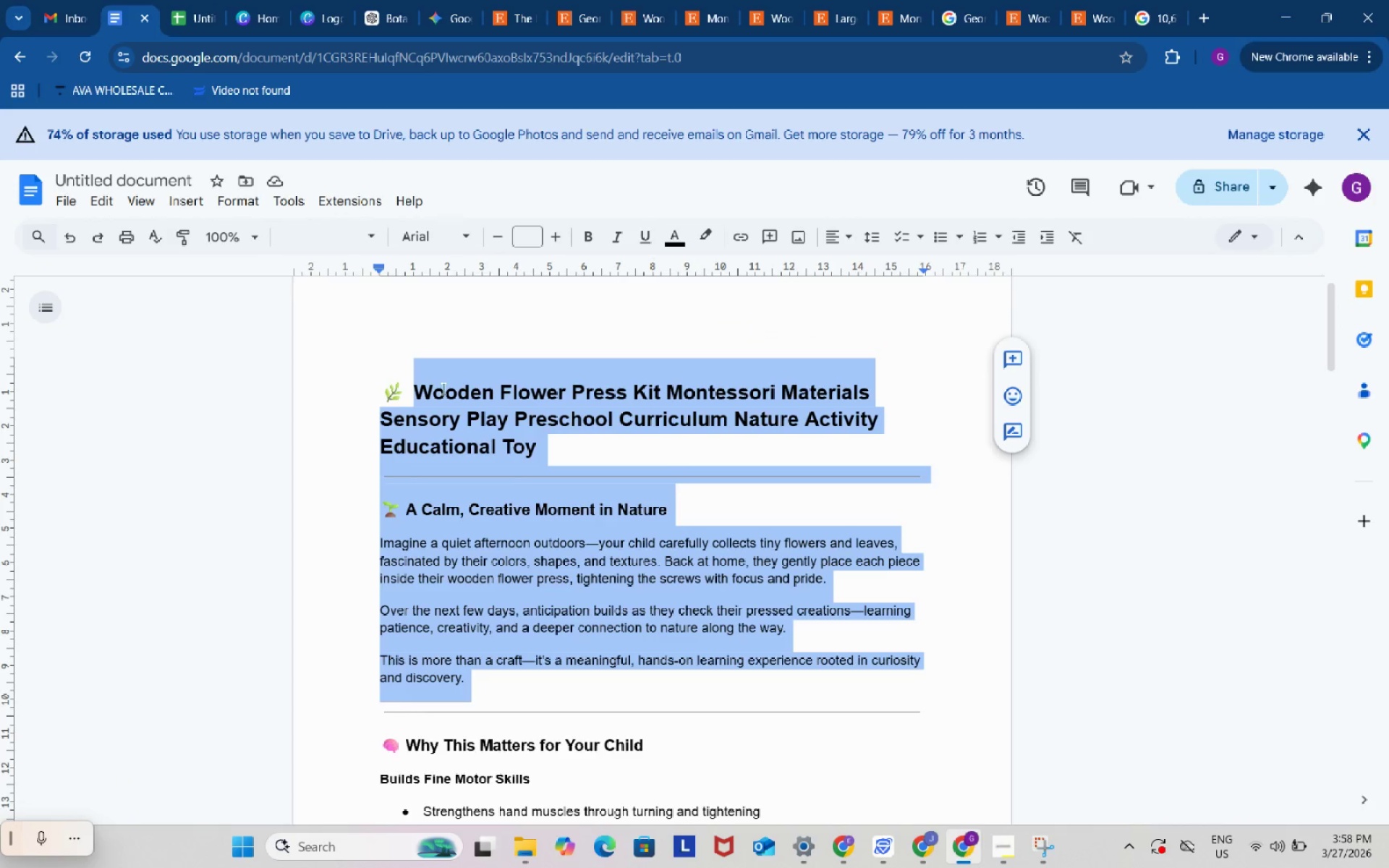 
left_click([509, 492])
 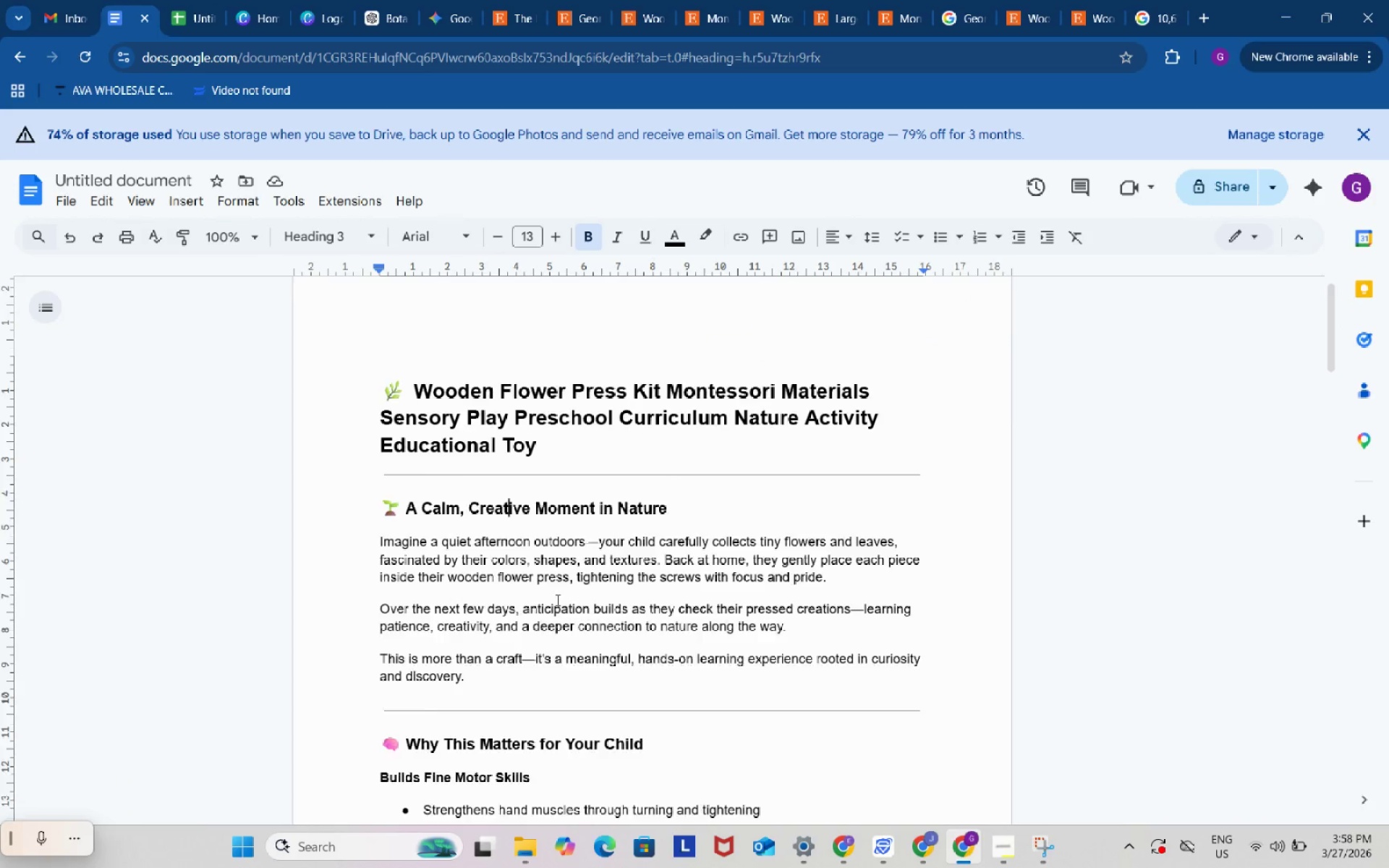 
left_click_drag(start_coordinate=[488, 590], to_coordinate=[374, 456])
 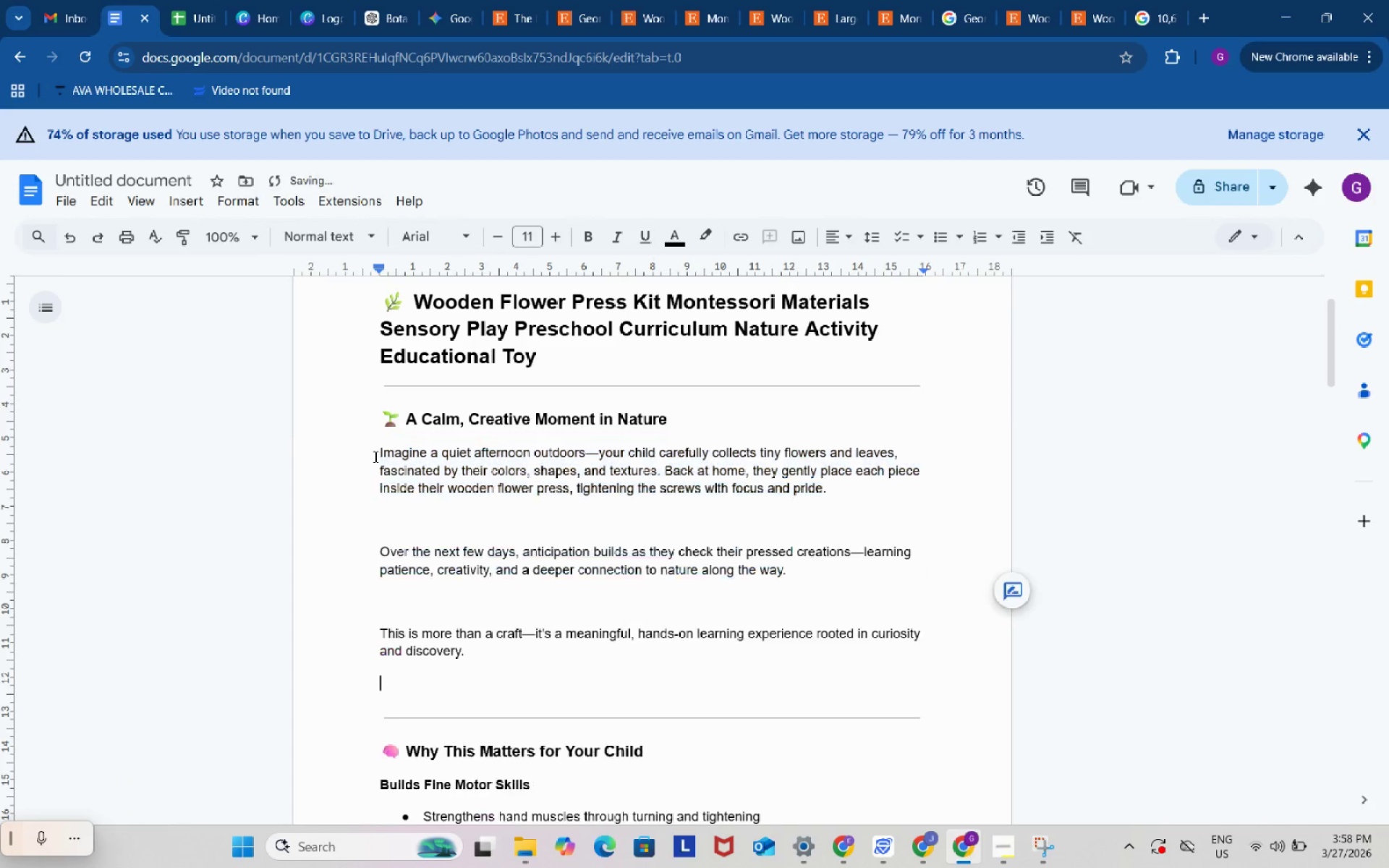 
scroll: coordinate [556, 600], scroll_direction: down, amount: 1.0
 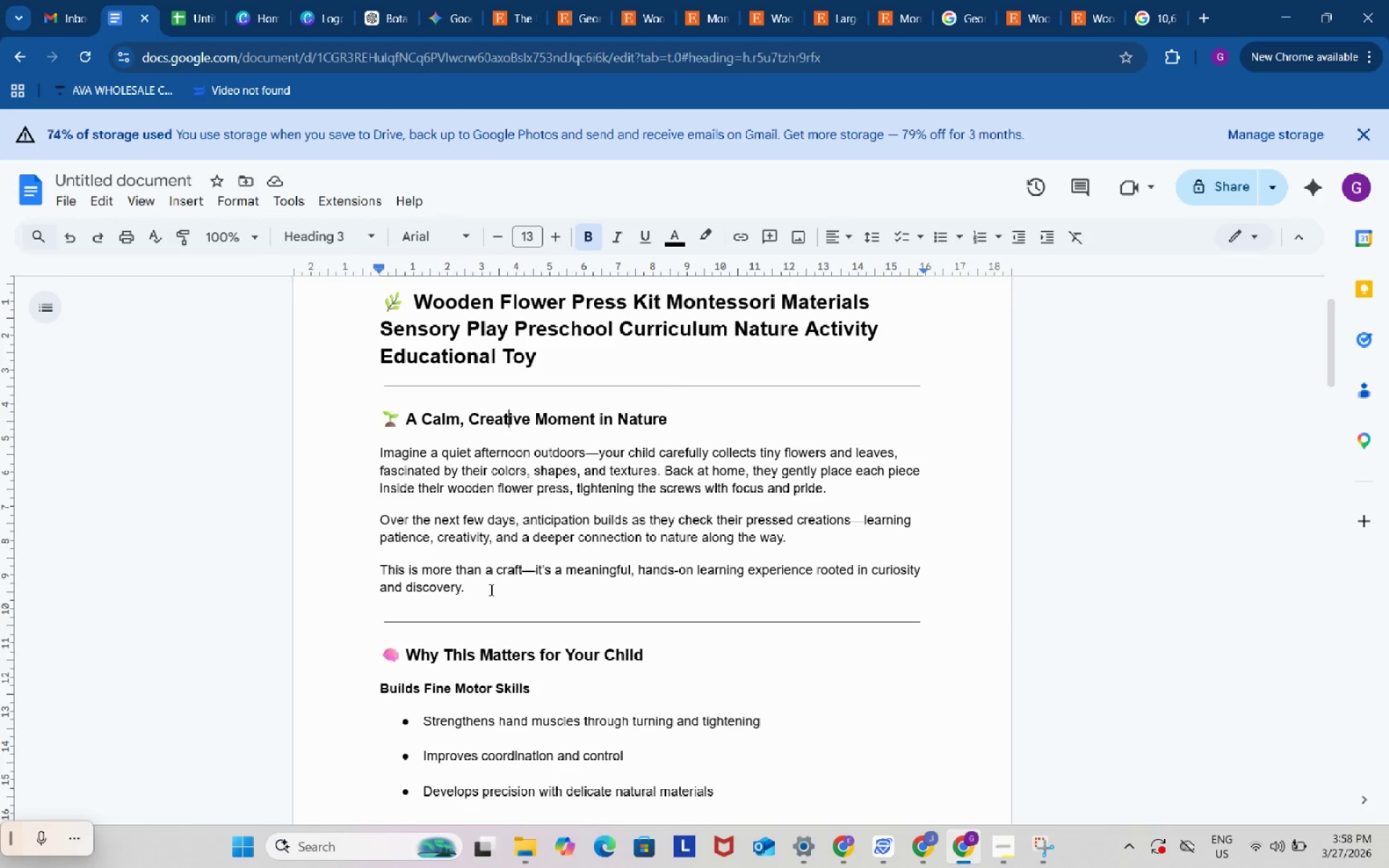 
key(Control+ControlLeft)
 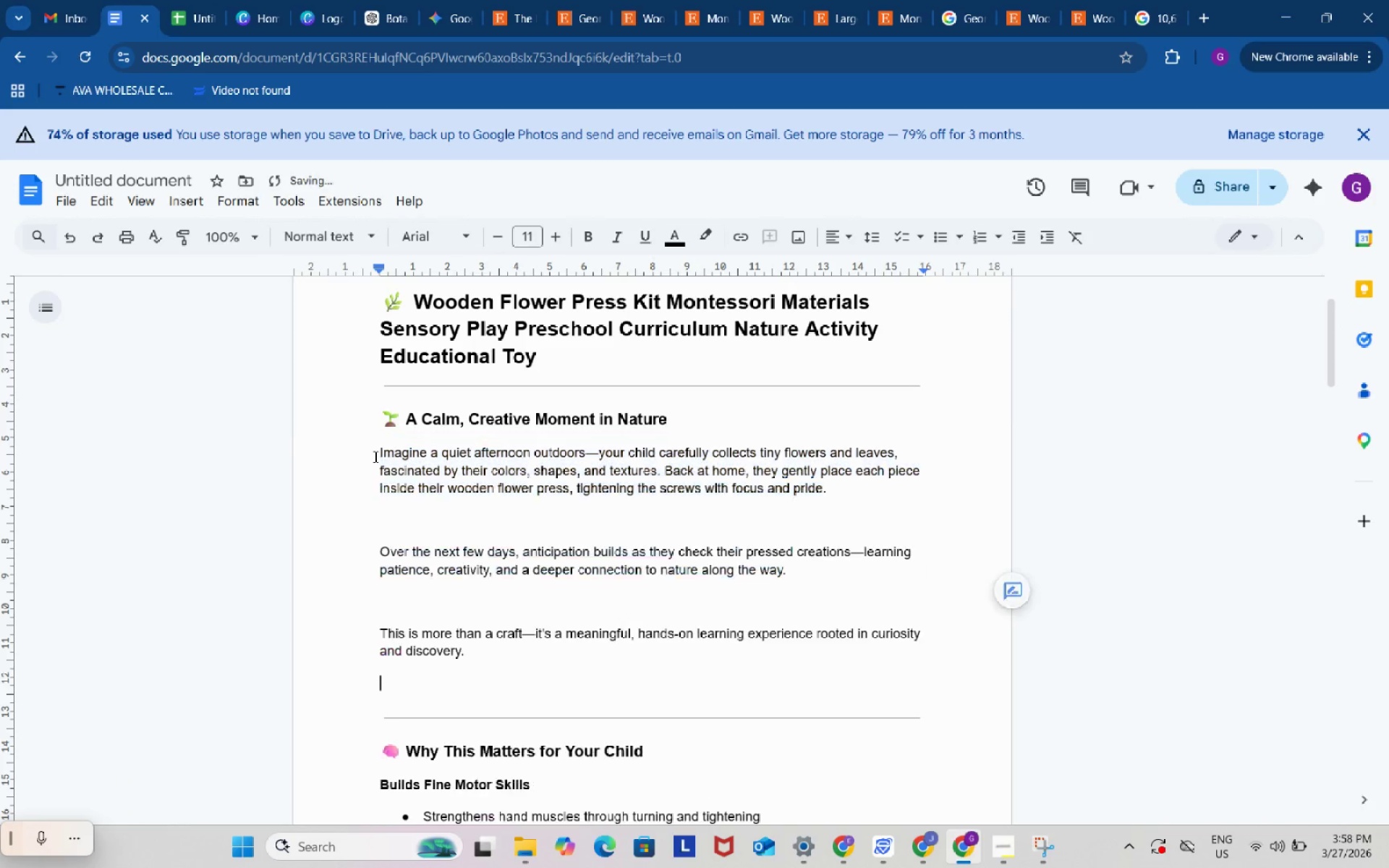 
key(Control+V)
 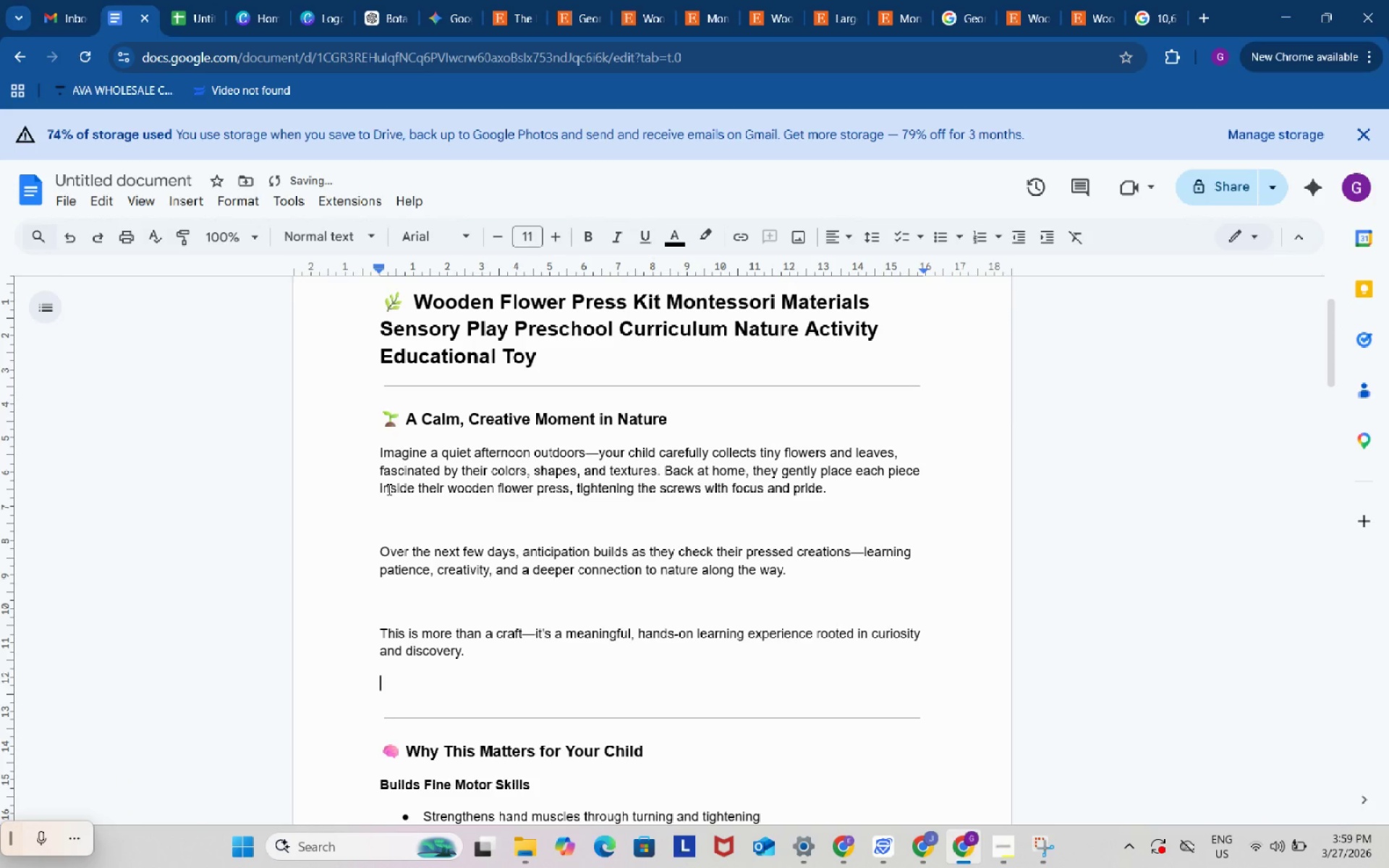 
key(Backspace)
 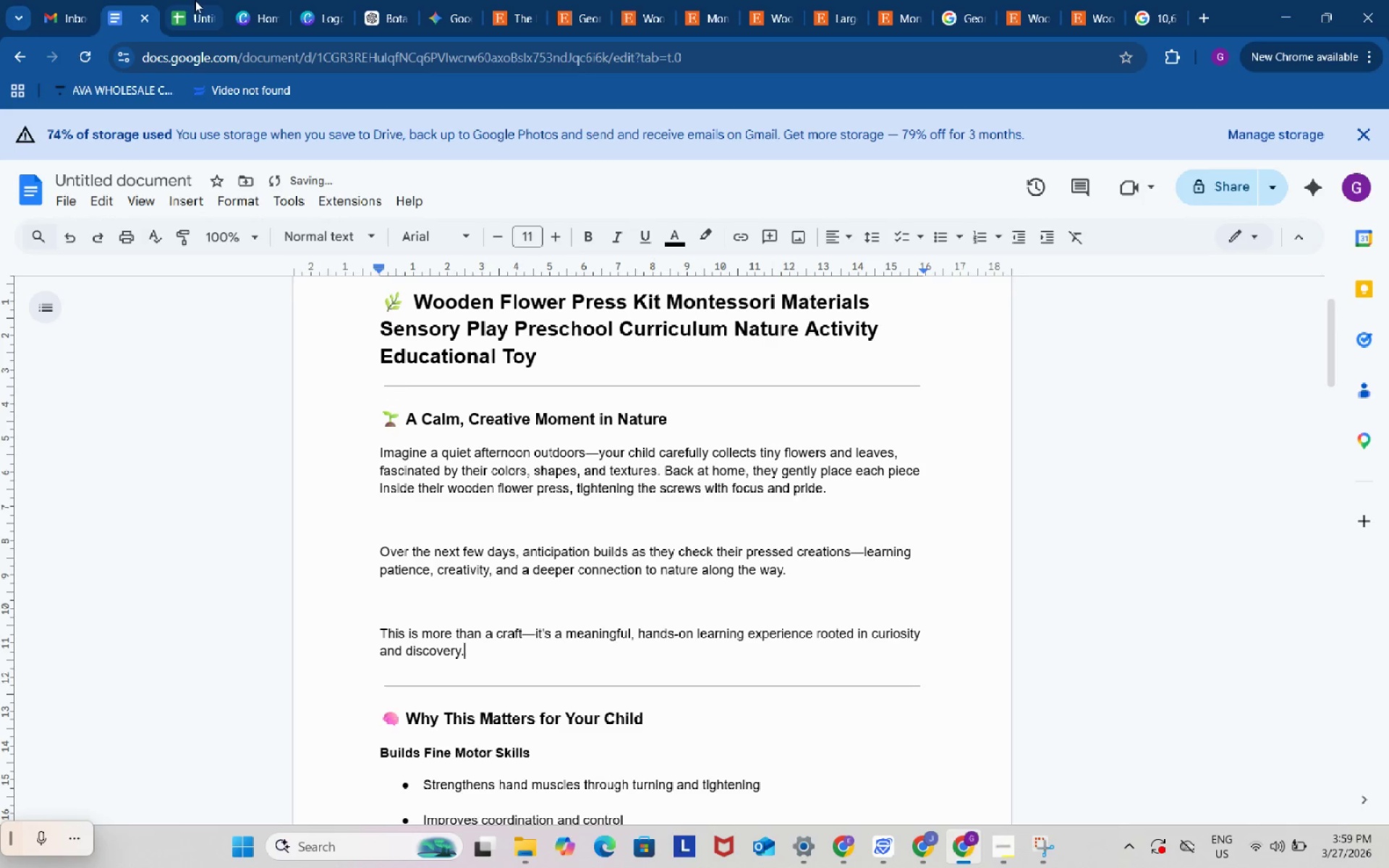 
left_click([187, 0])
 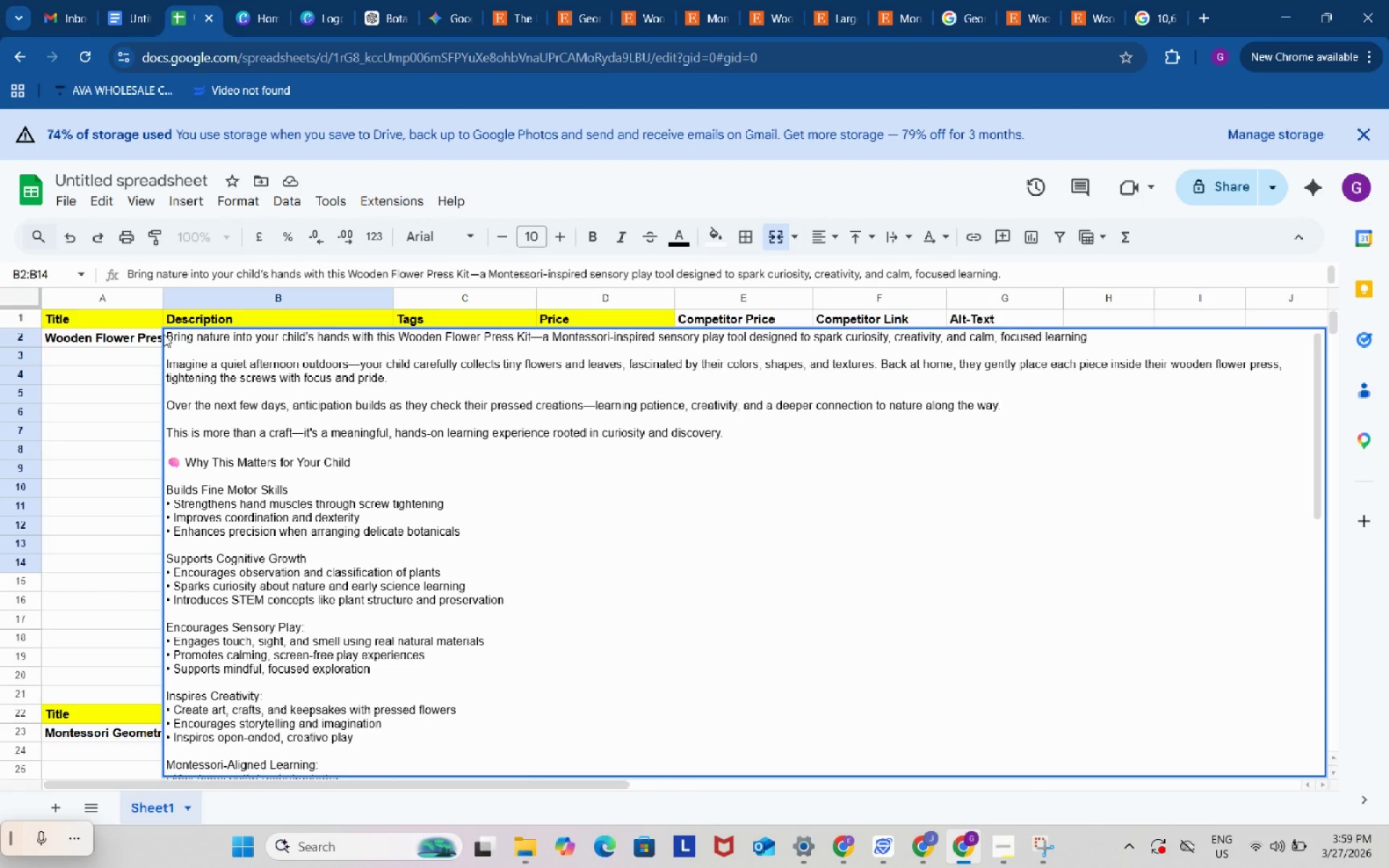 
left_click_drag(start_coordinate=[166, 334], to_coordinate=[1073, 350])
 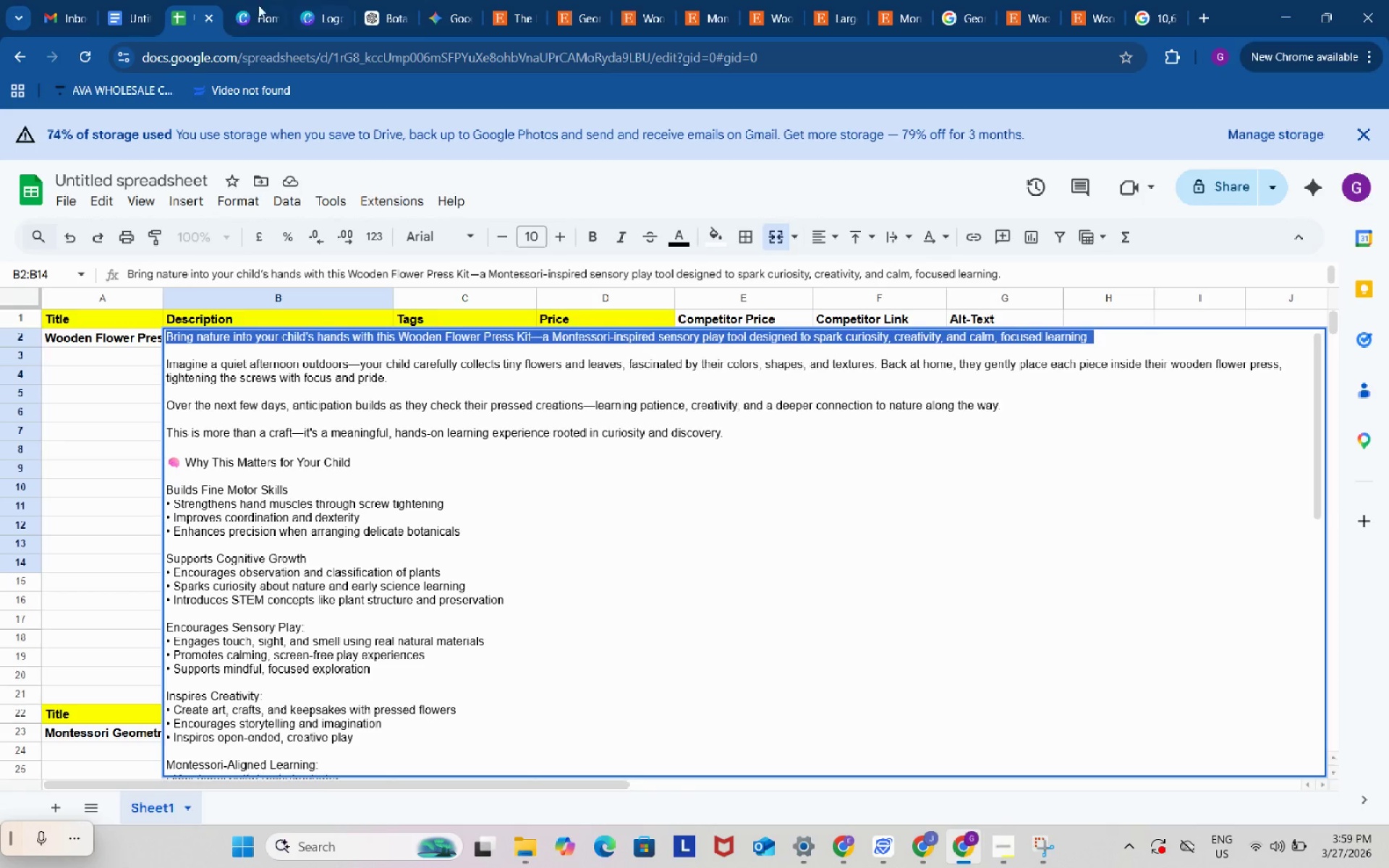 
key(Control+C)
 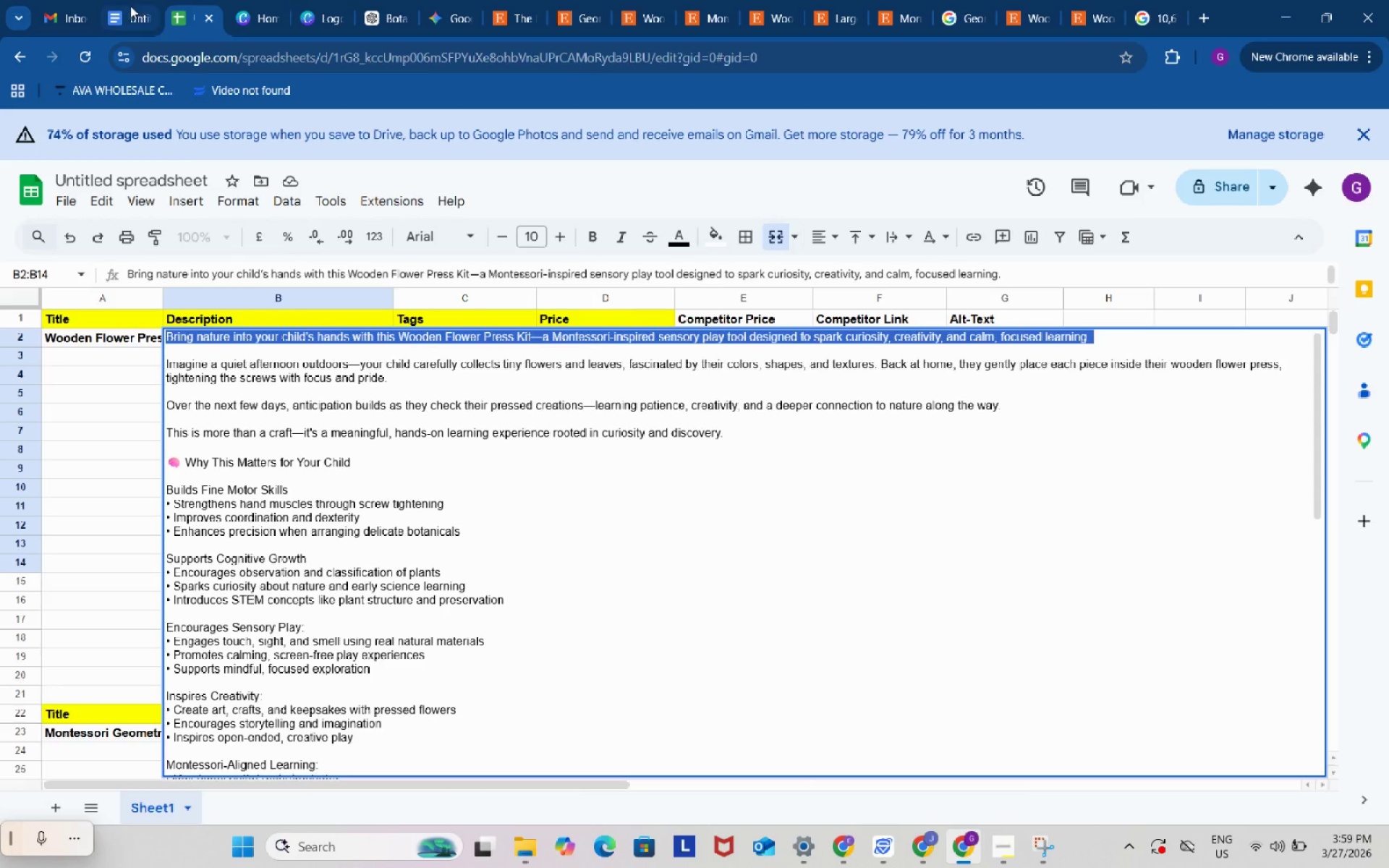 
left_click([130, 6])
 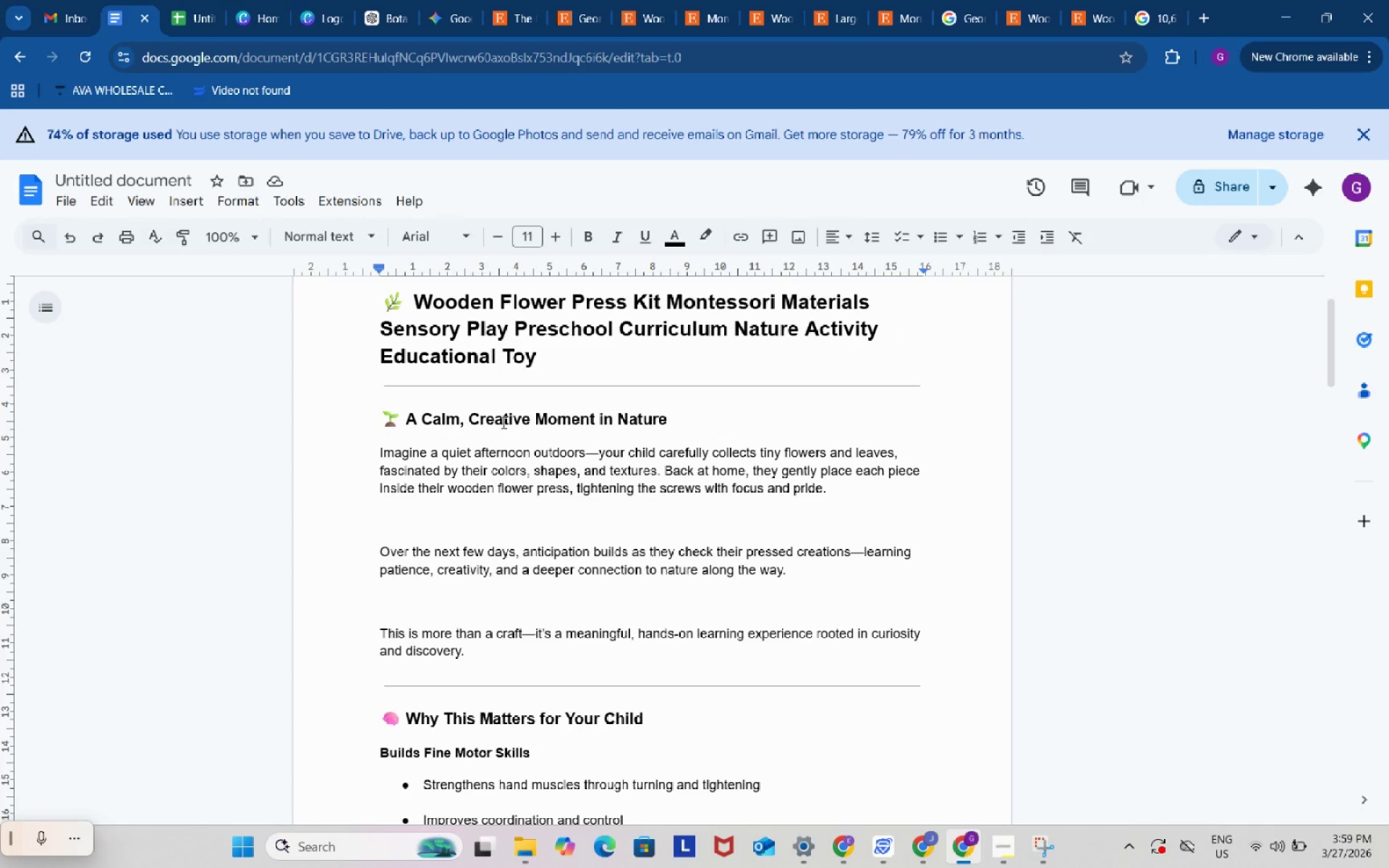 
left_click([502, 423])
 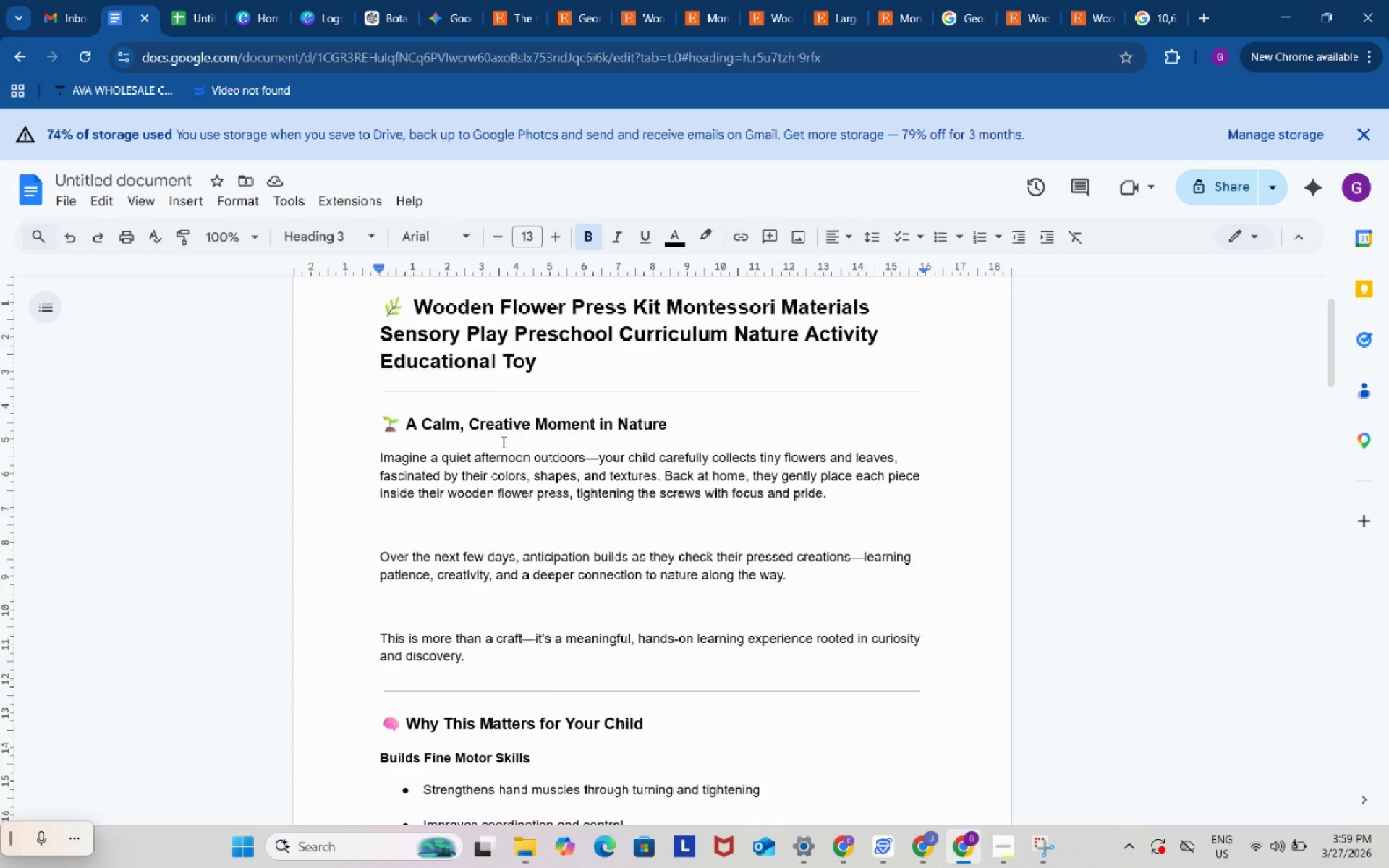 
scroll: coordinate [502, 442], scroll_direction: up, amount: 1.0
 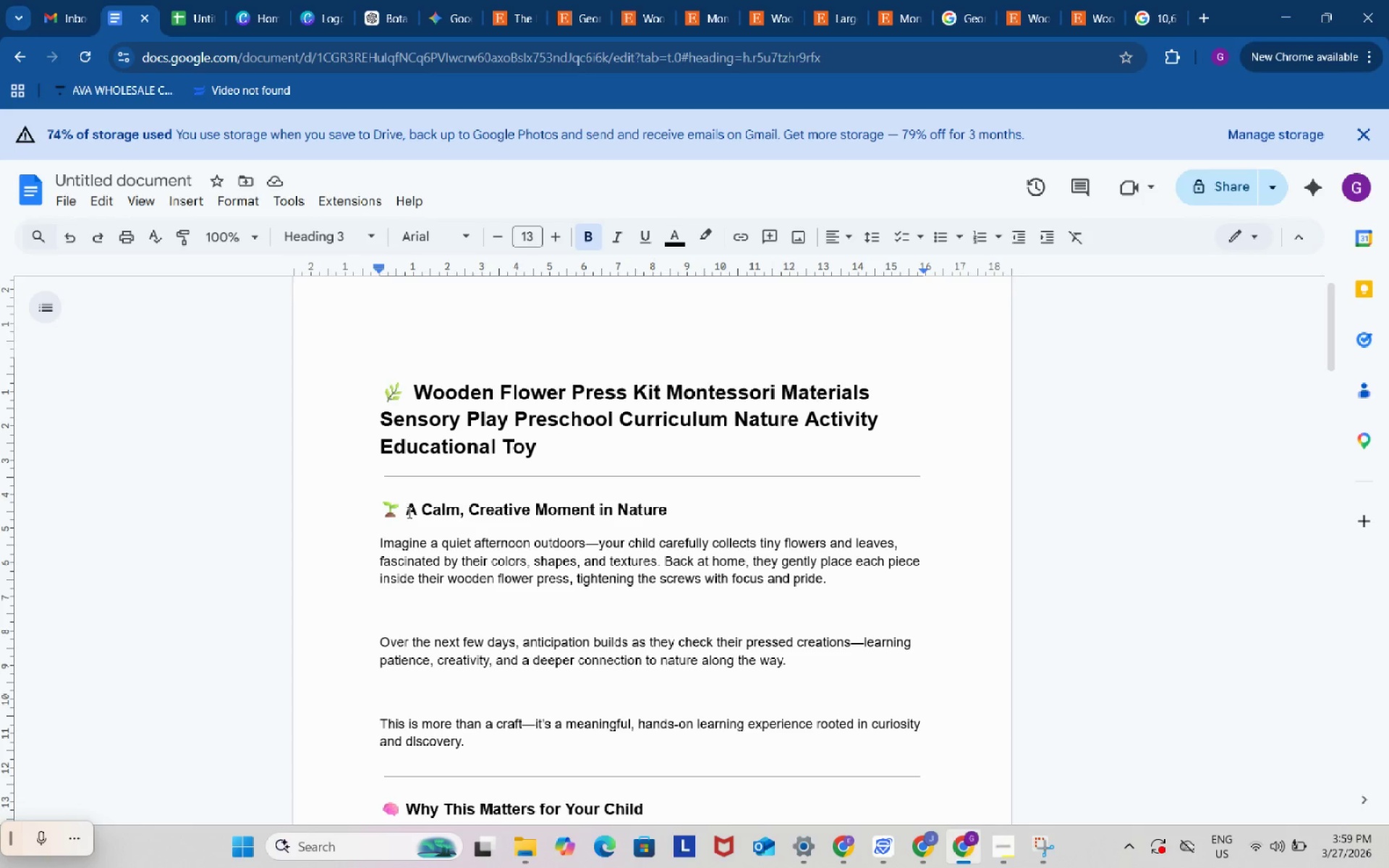 
left_click_drag(start_coordinate=[409, 512], to_coordinate=[683, 512])
 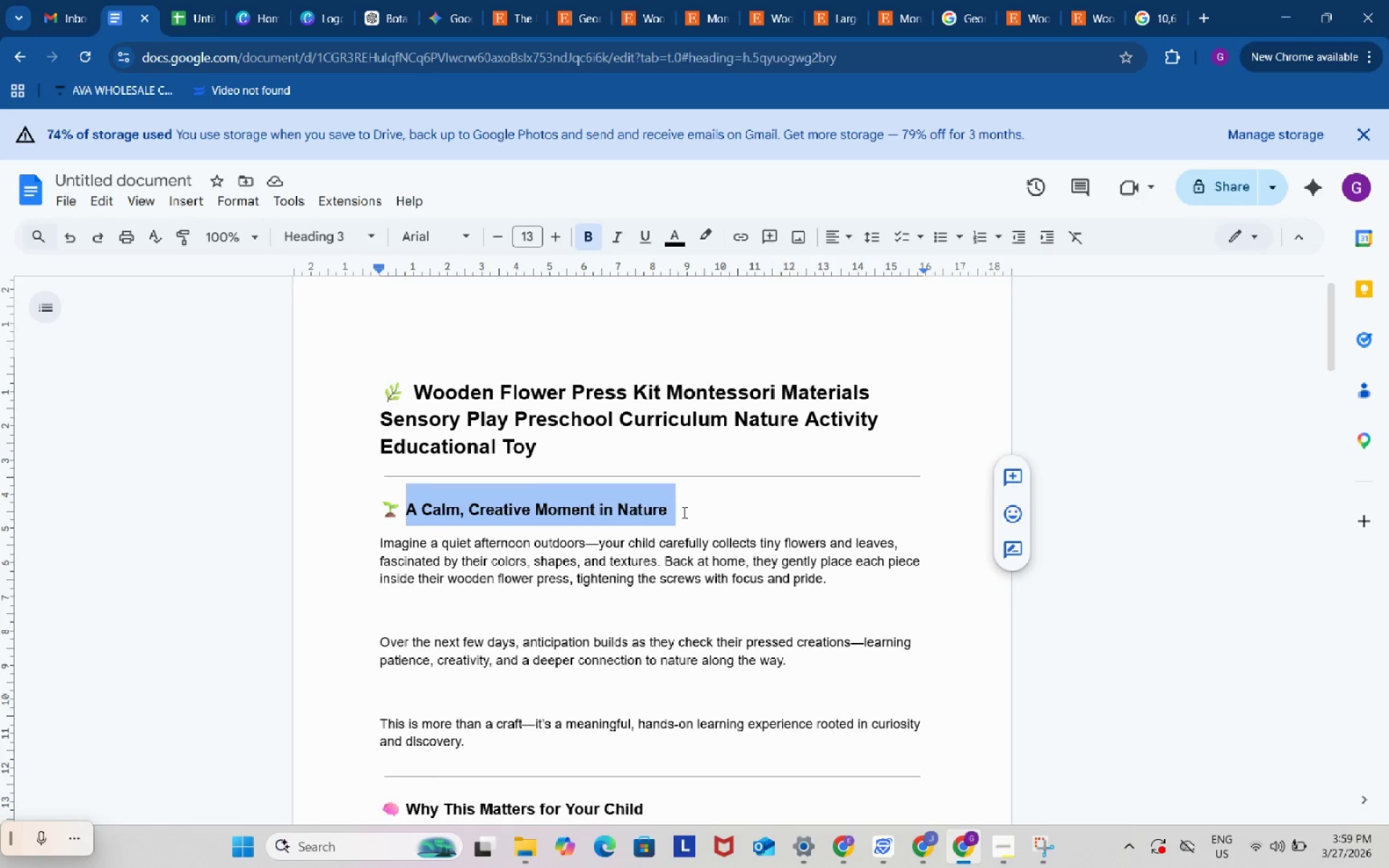 
key(Control+ControlLeft)
 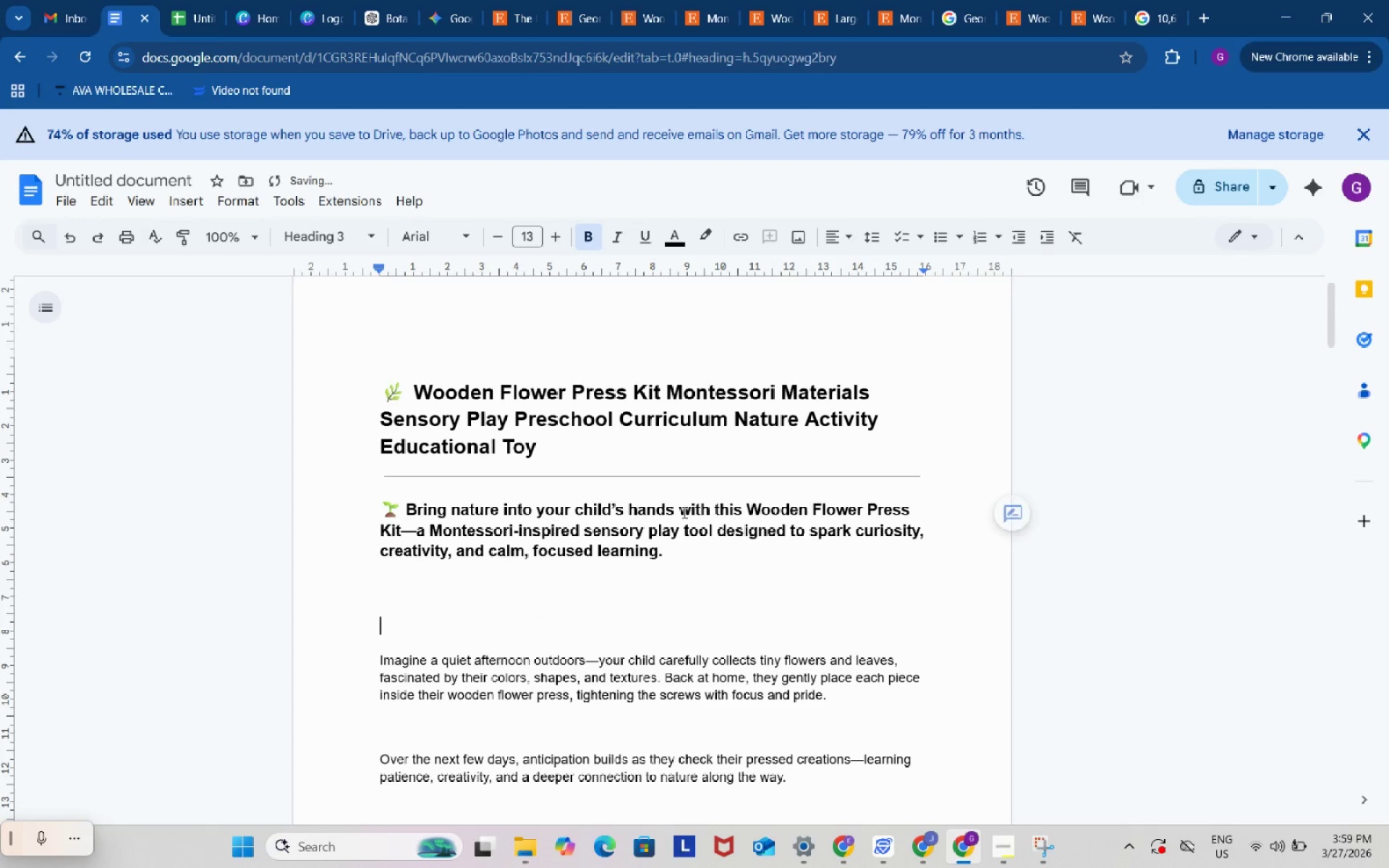 
key(Control+V)
 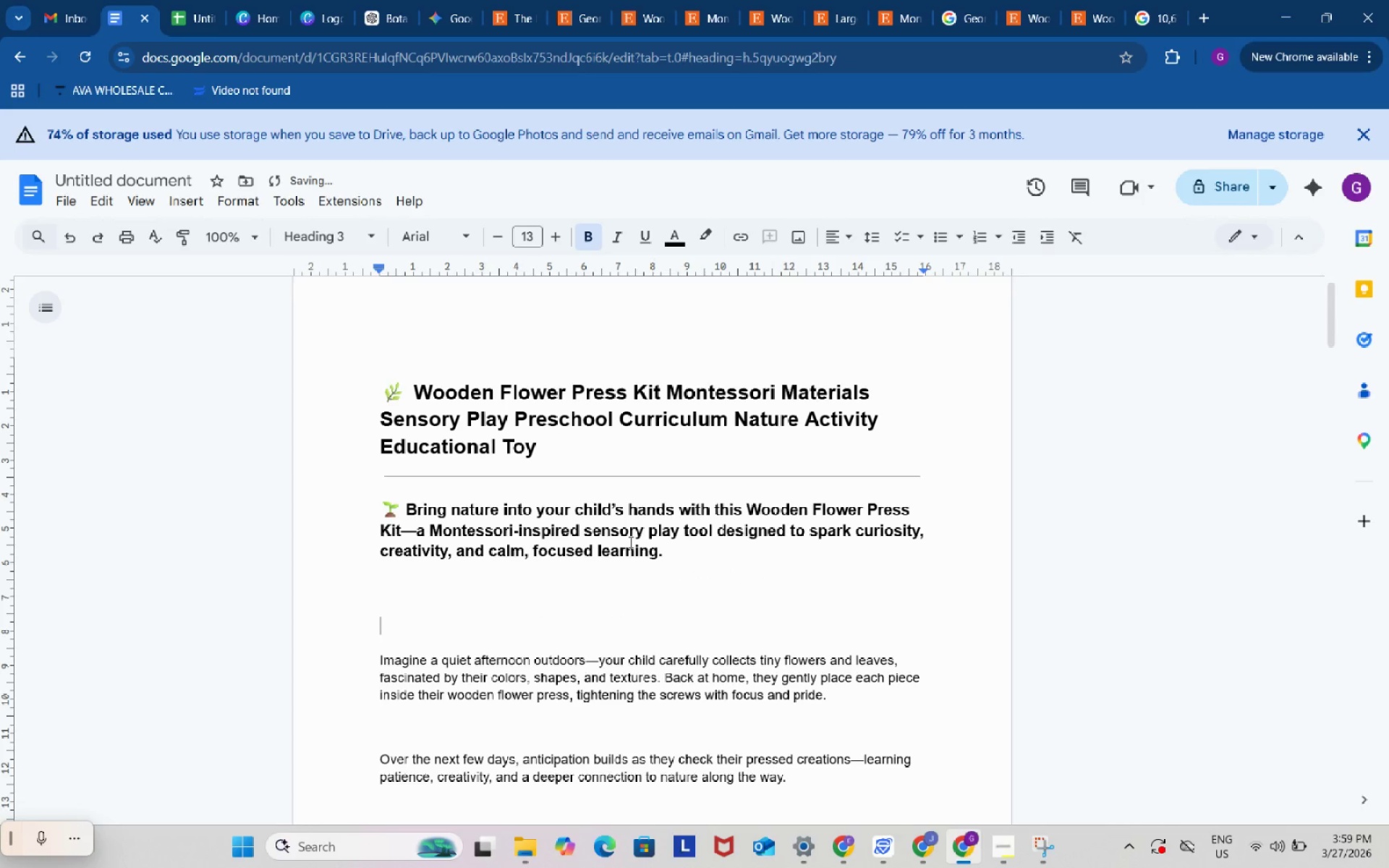 
key(Backspace)
 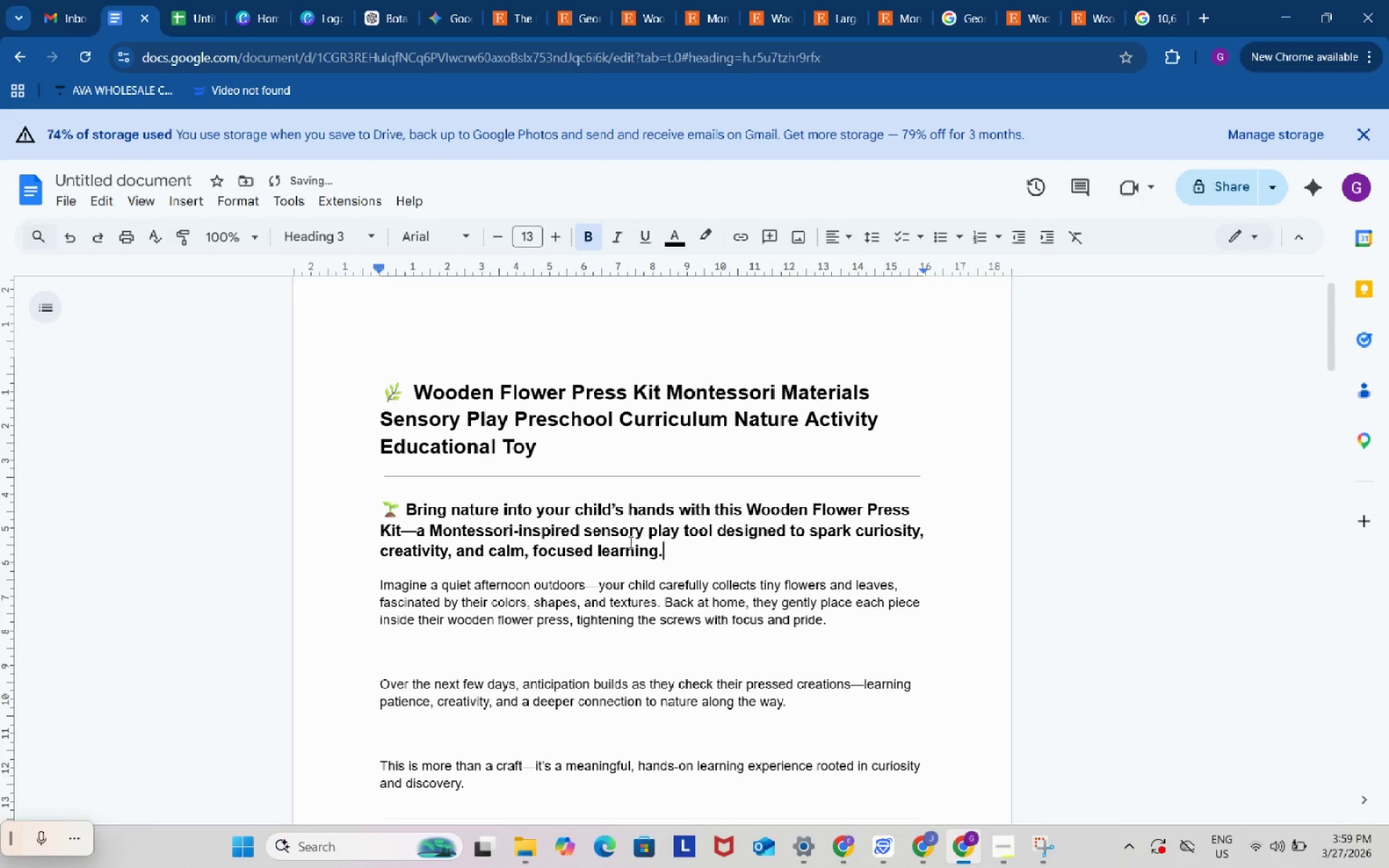 
key(Backspace)
 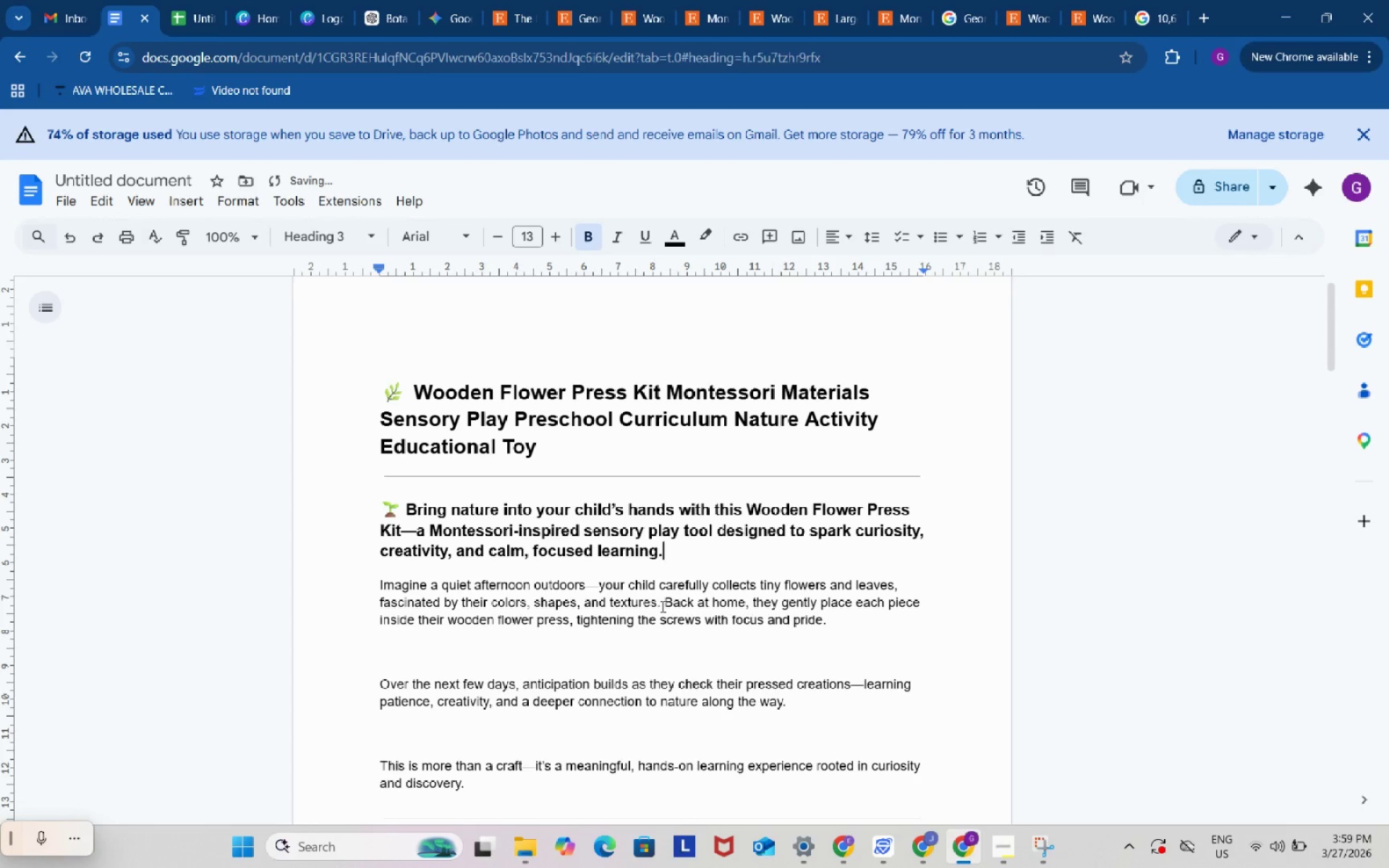 
left_click([661, 606])
 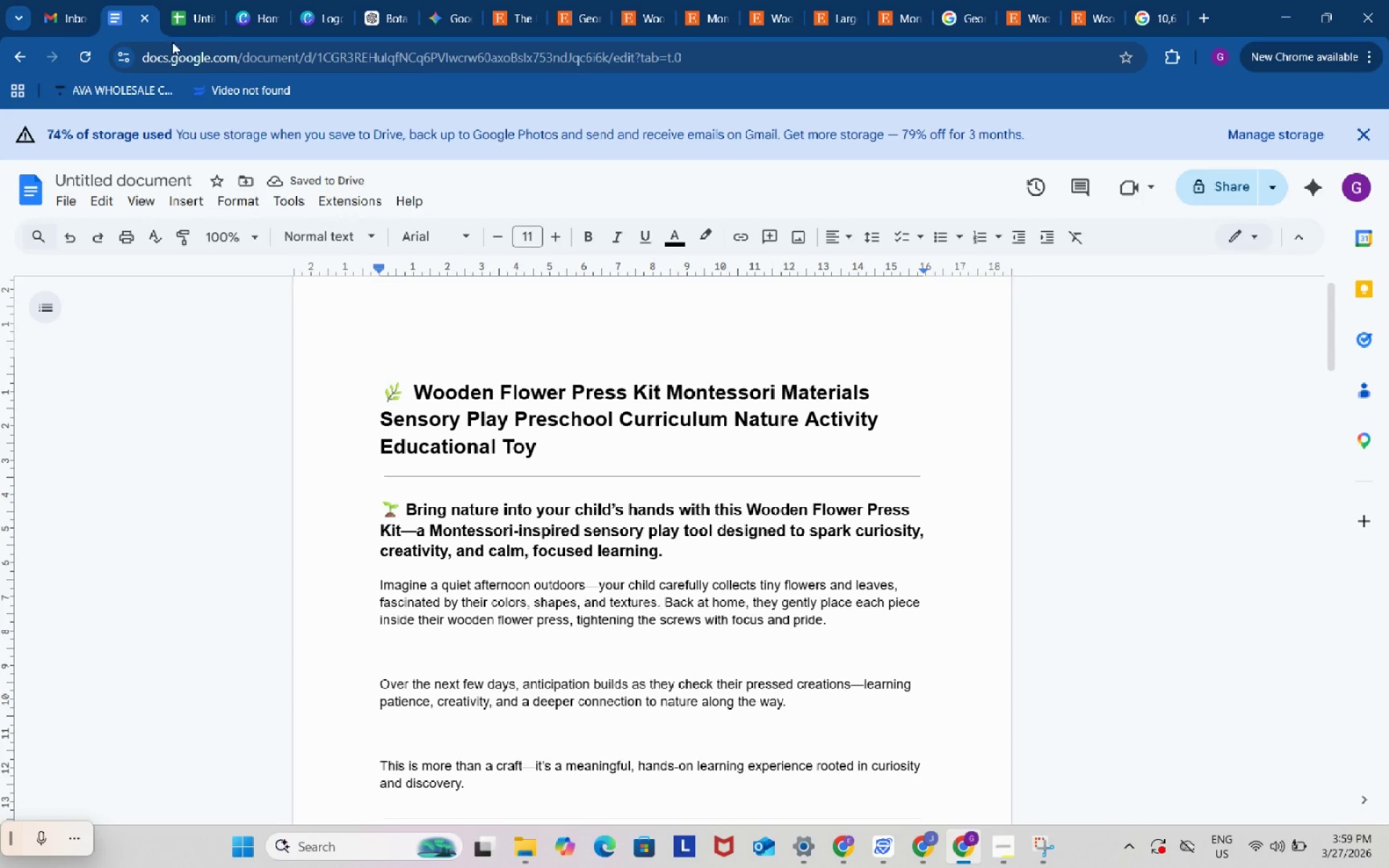 
left_click([177, 1])
 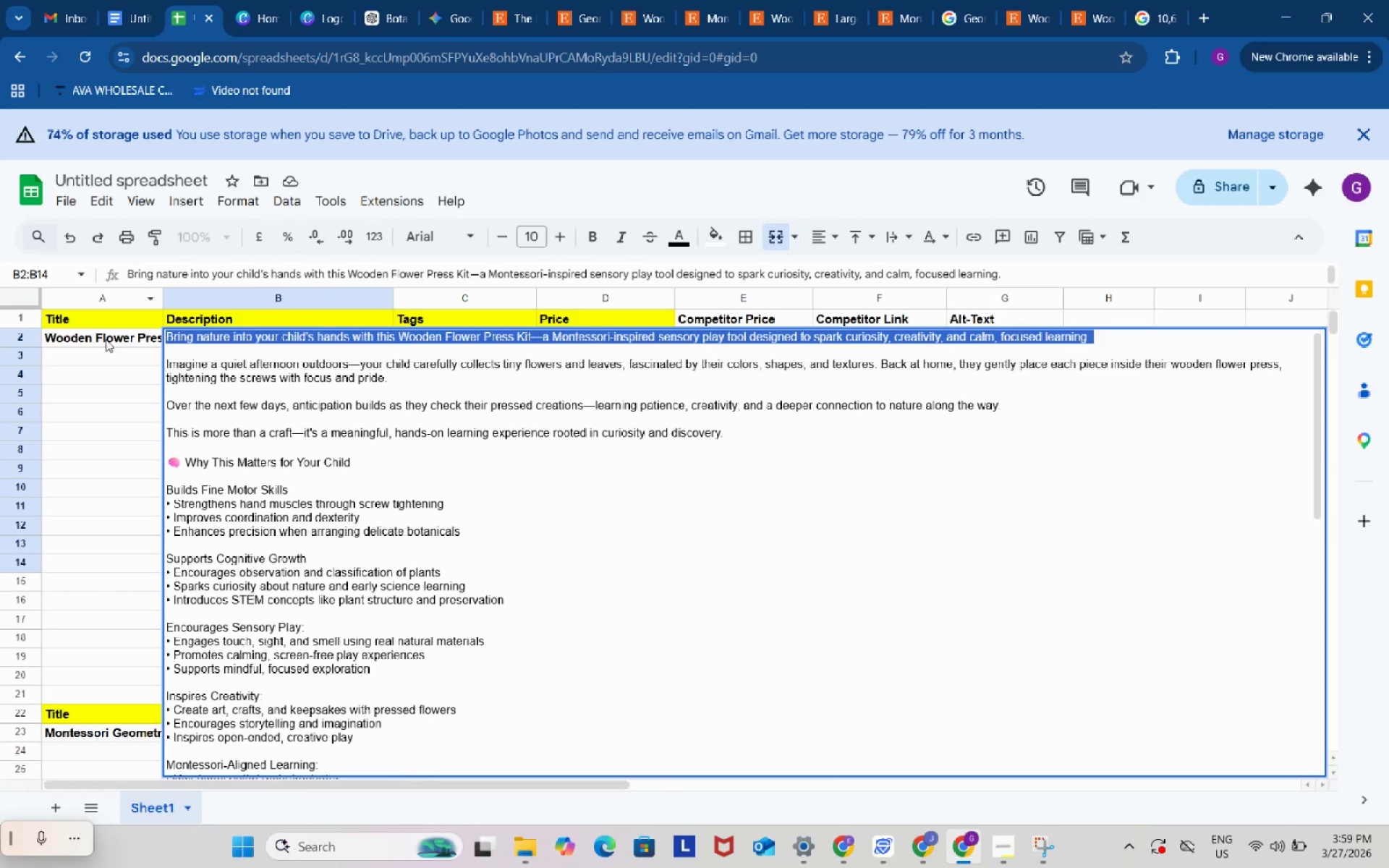 
left_click([106, 339])
 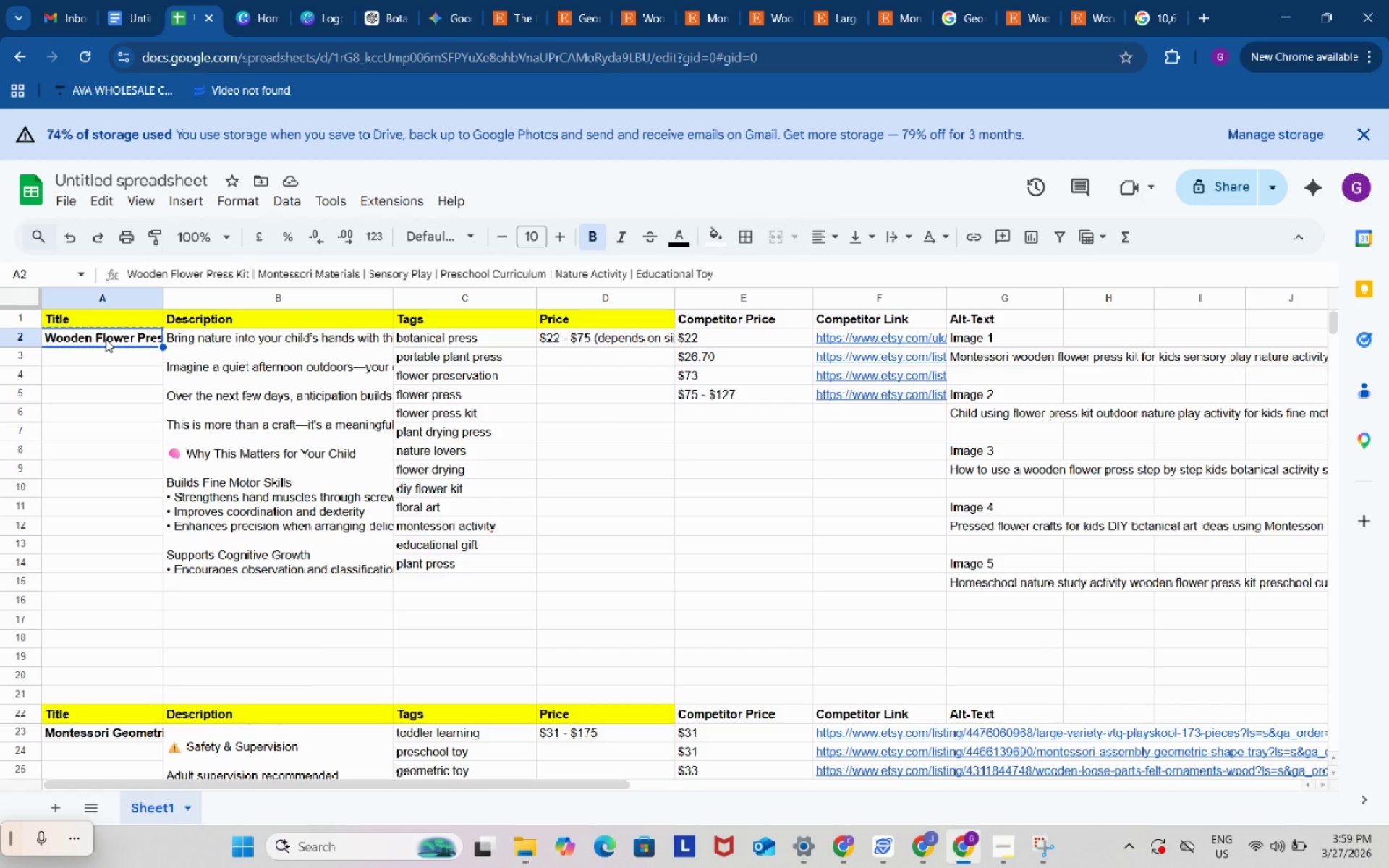 
key(Control+C)
 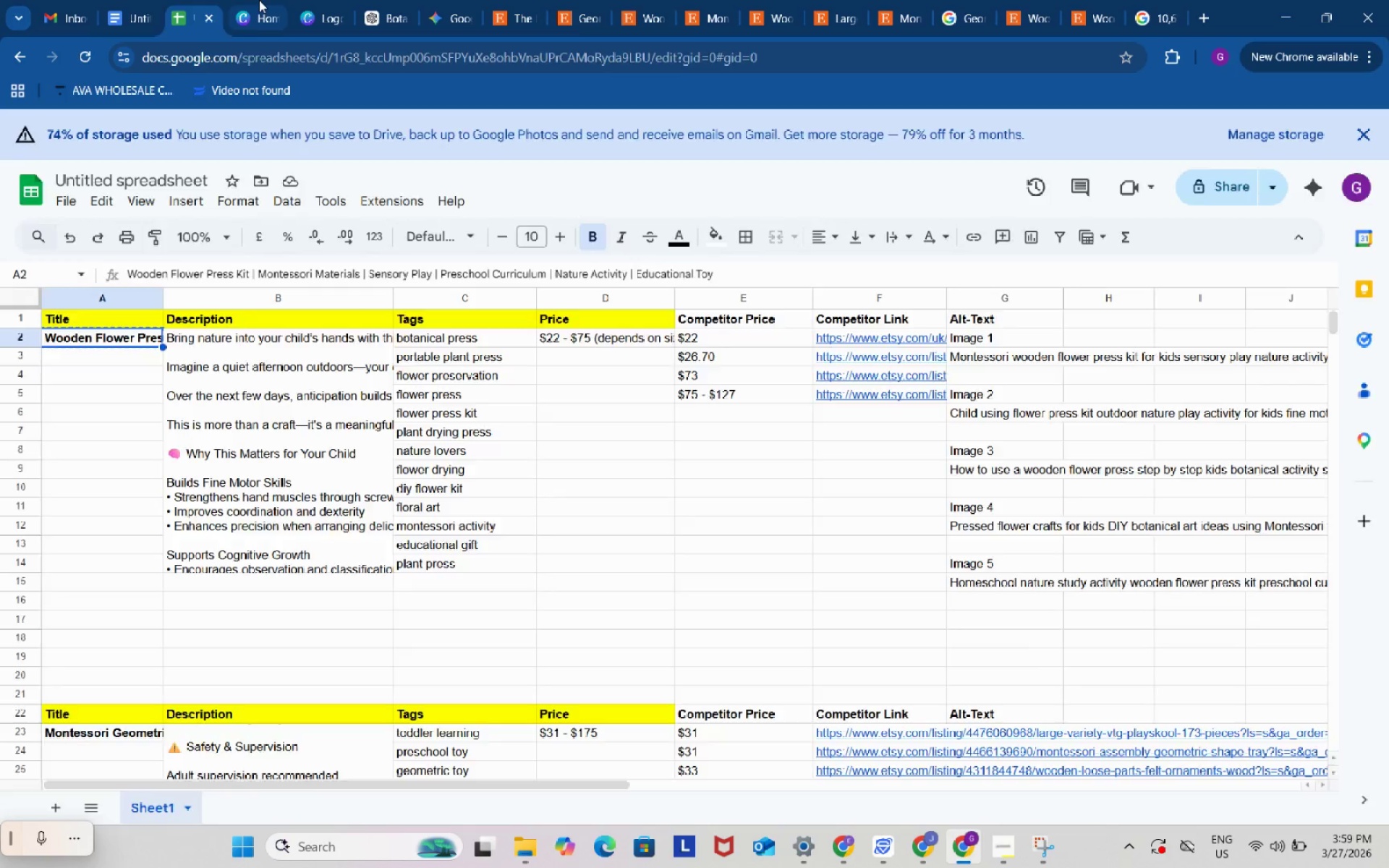 
left_click([259, 0])
 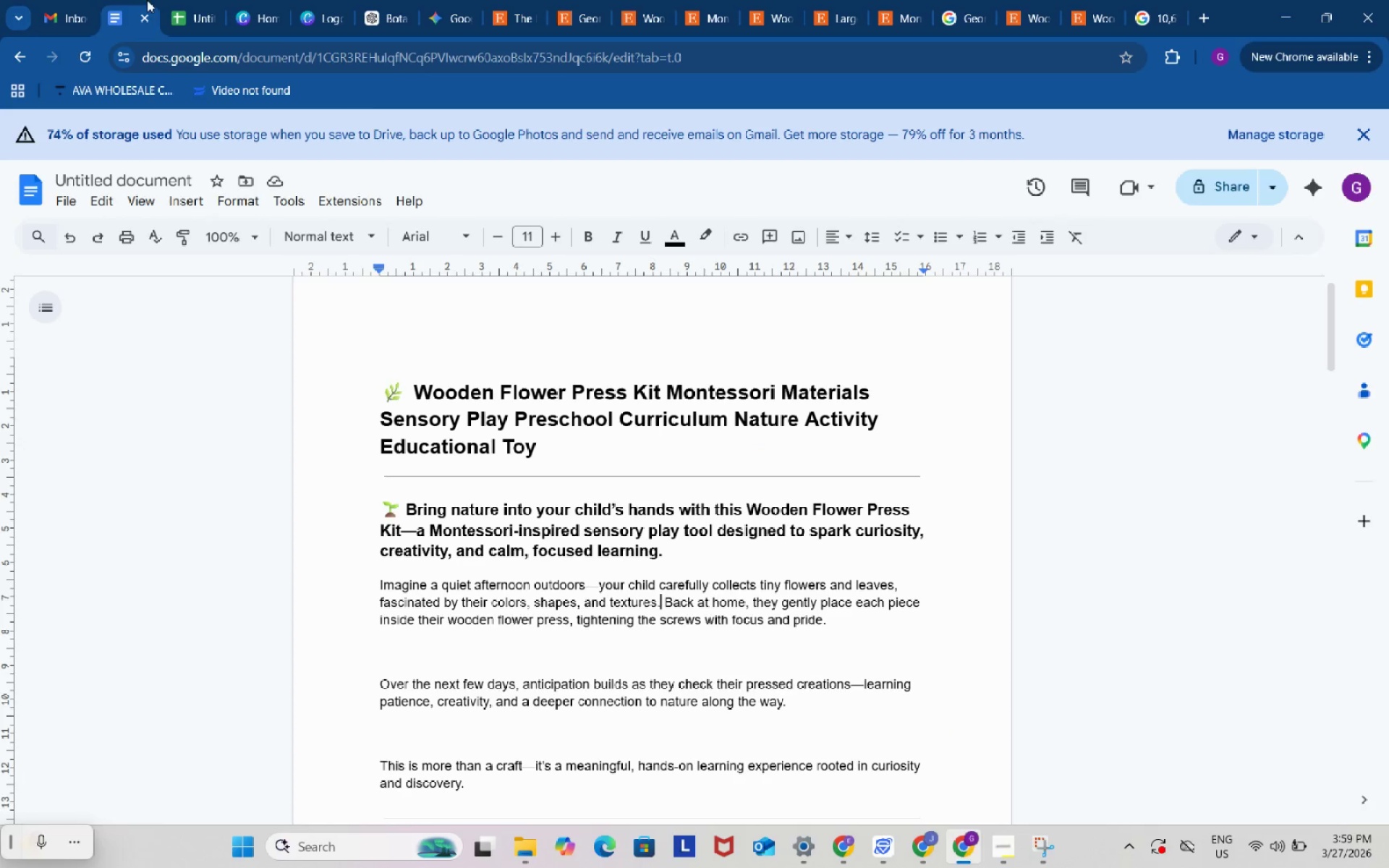 
left_click([147, 0])
 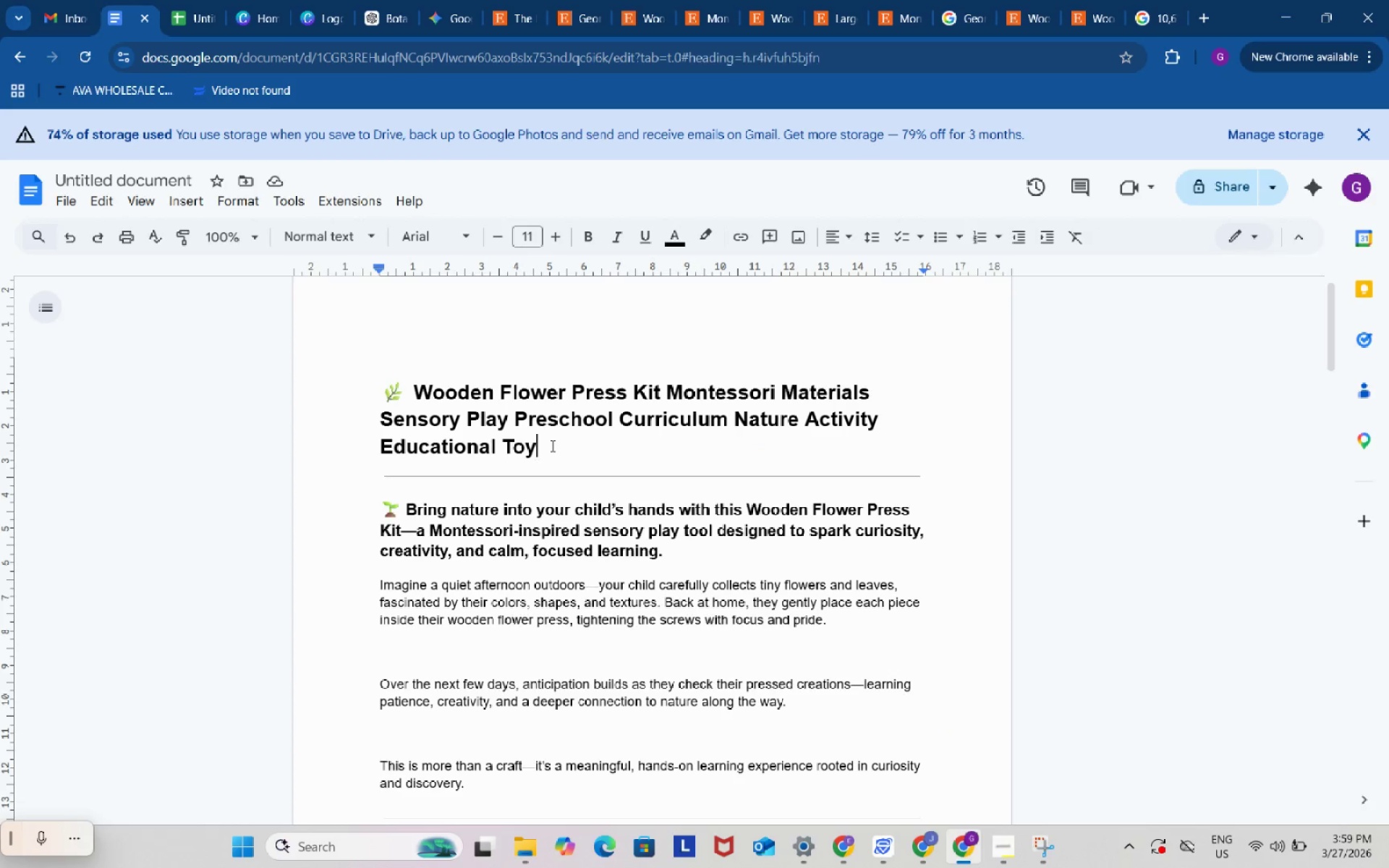 
left_click([551, 446])
 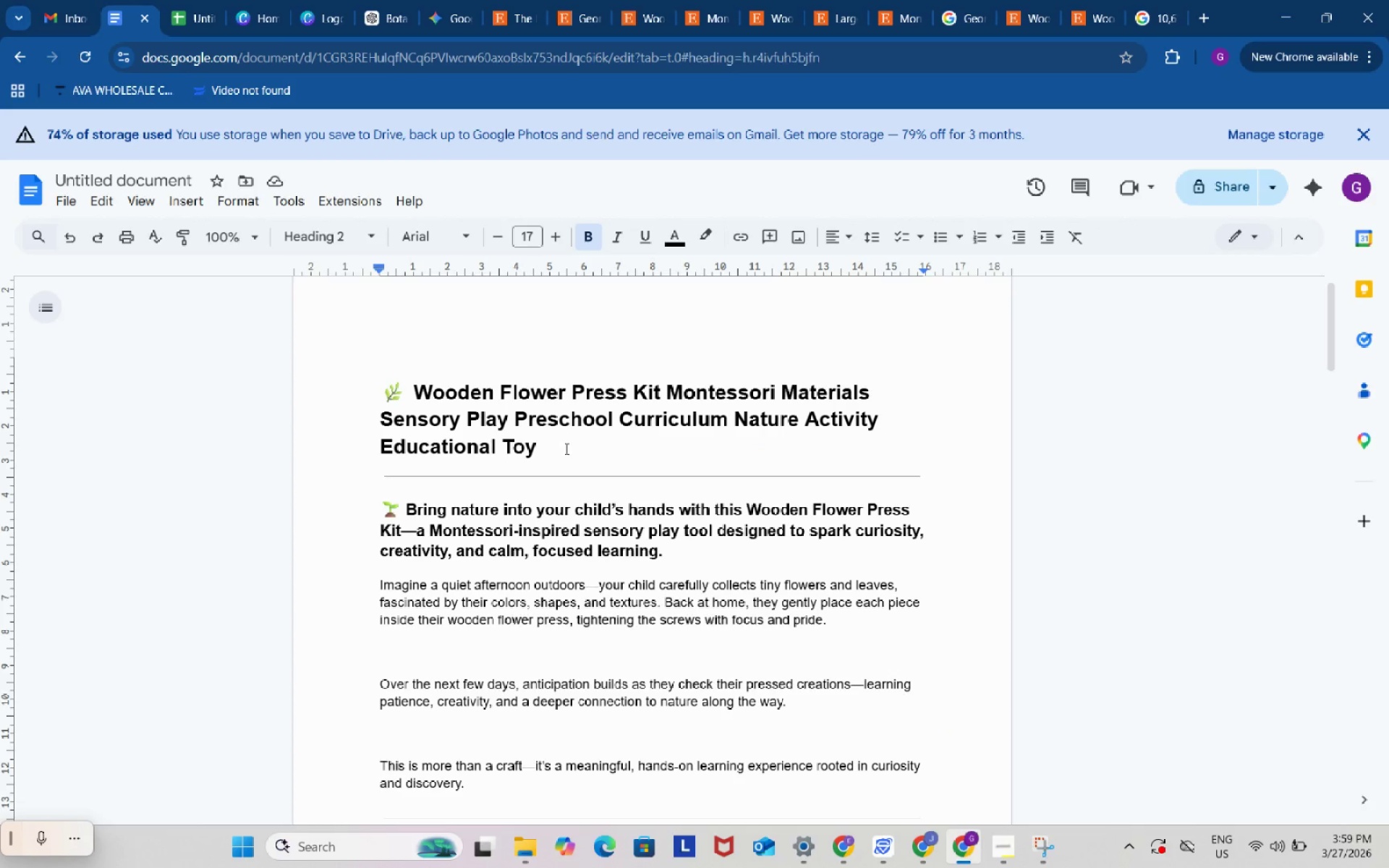 
left_click_drag(start_coordinate=[565, 448], to_coordinate=[355, 388])
 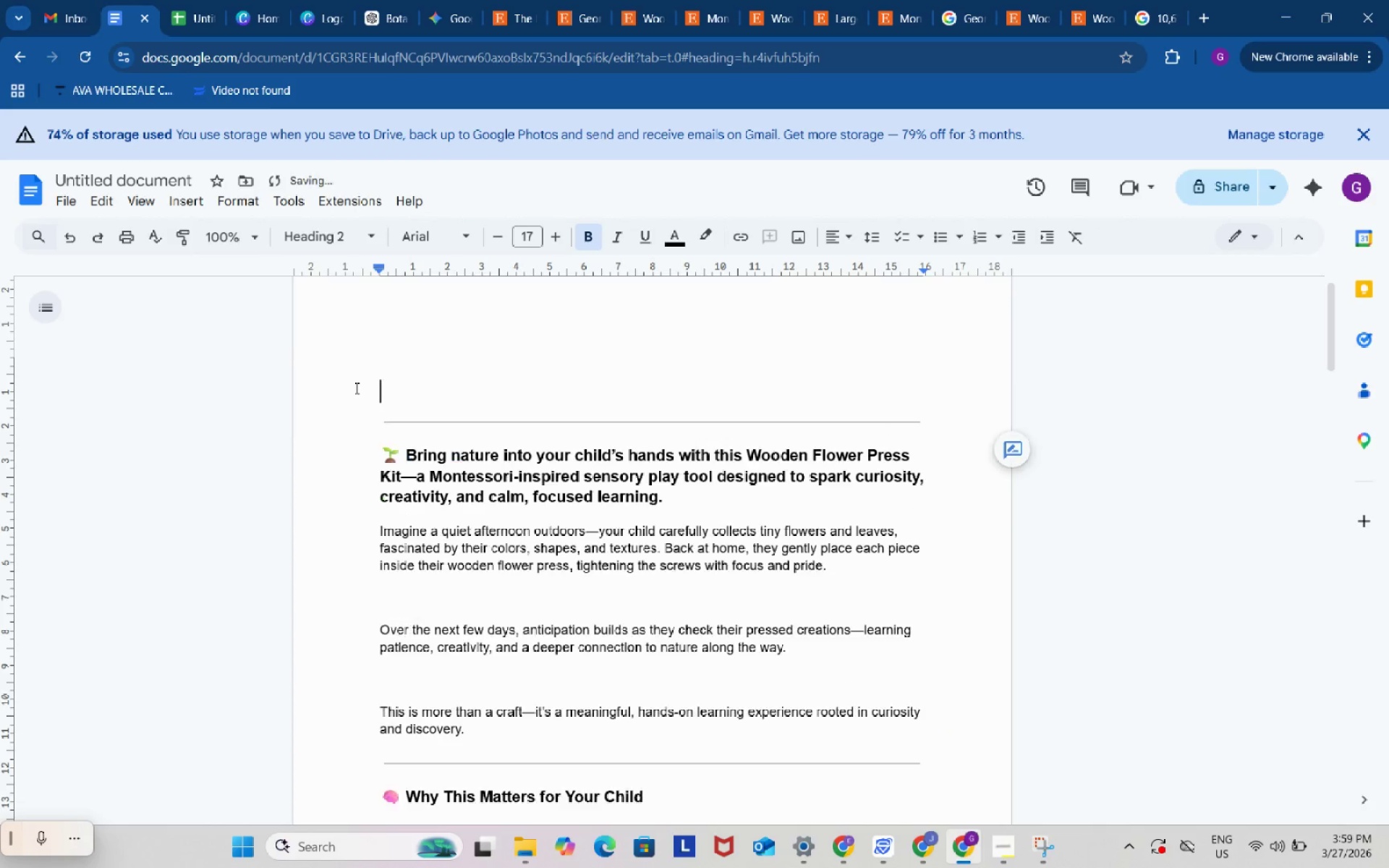 
key(Backspace)
 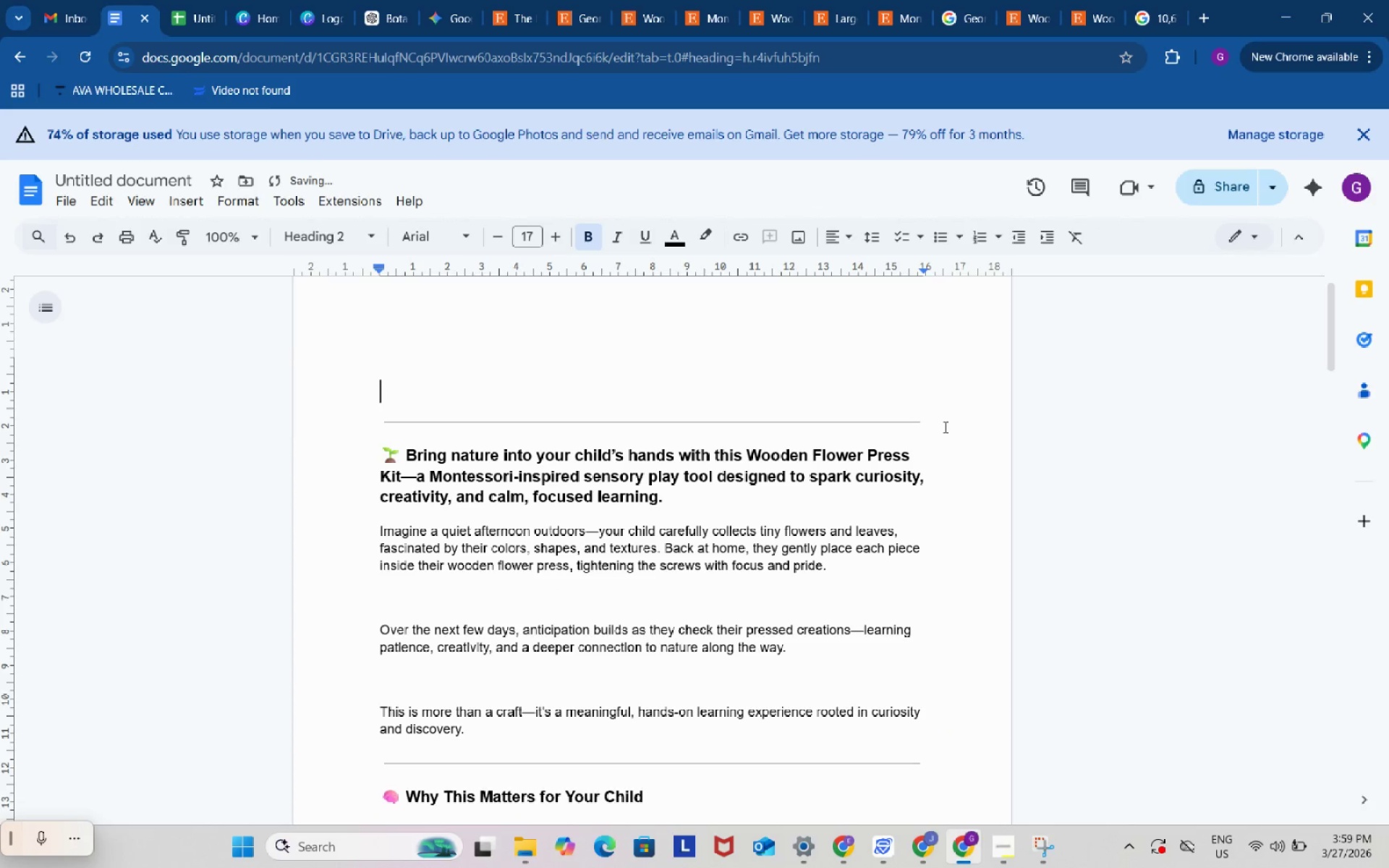 
left_click_drag(start_coordinate=[937, 422], to_coordinate=[457, 409])
 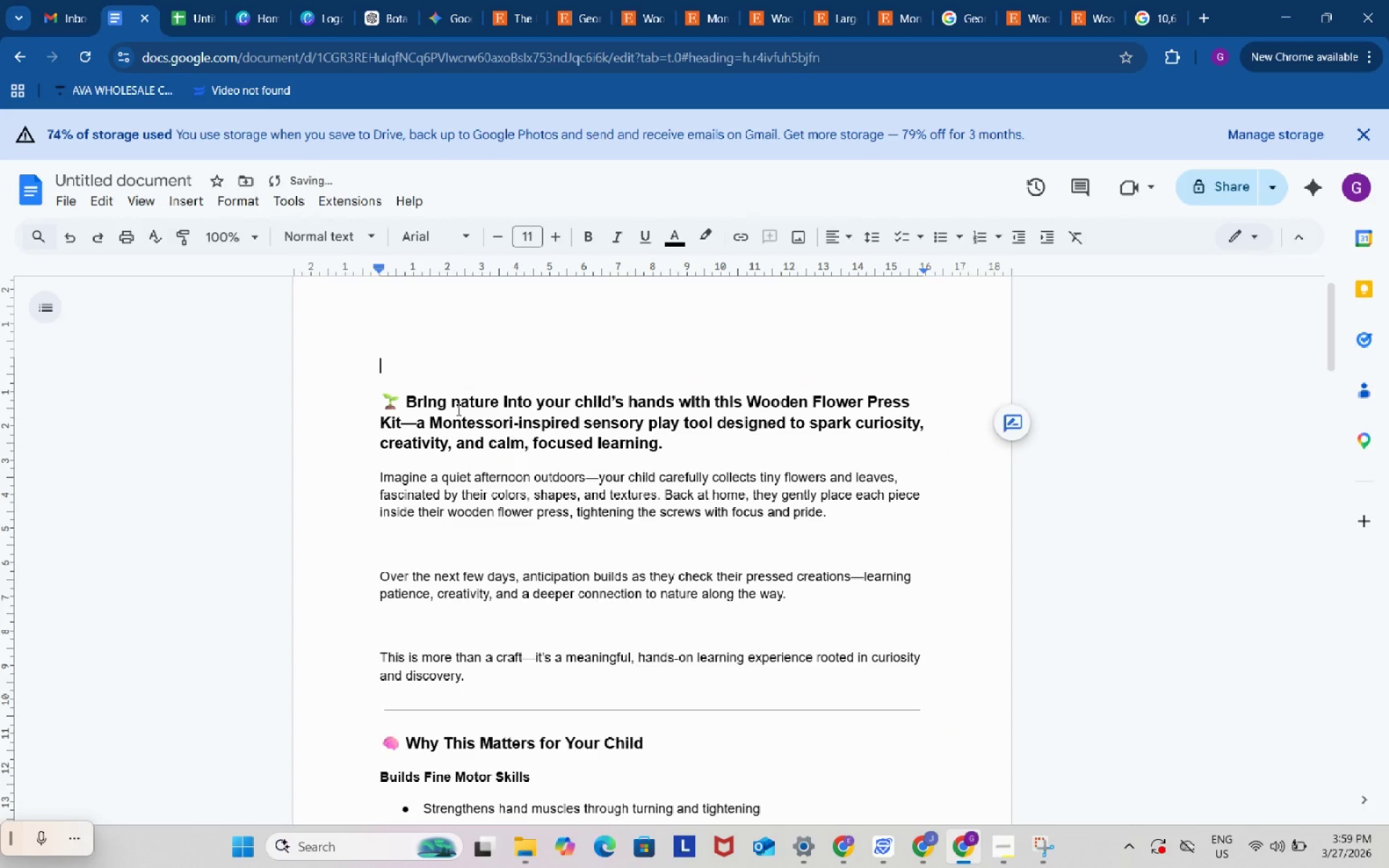 
key(Backspace)
 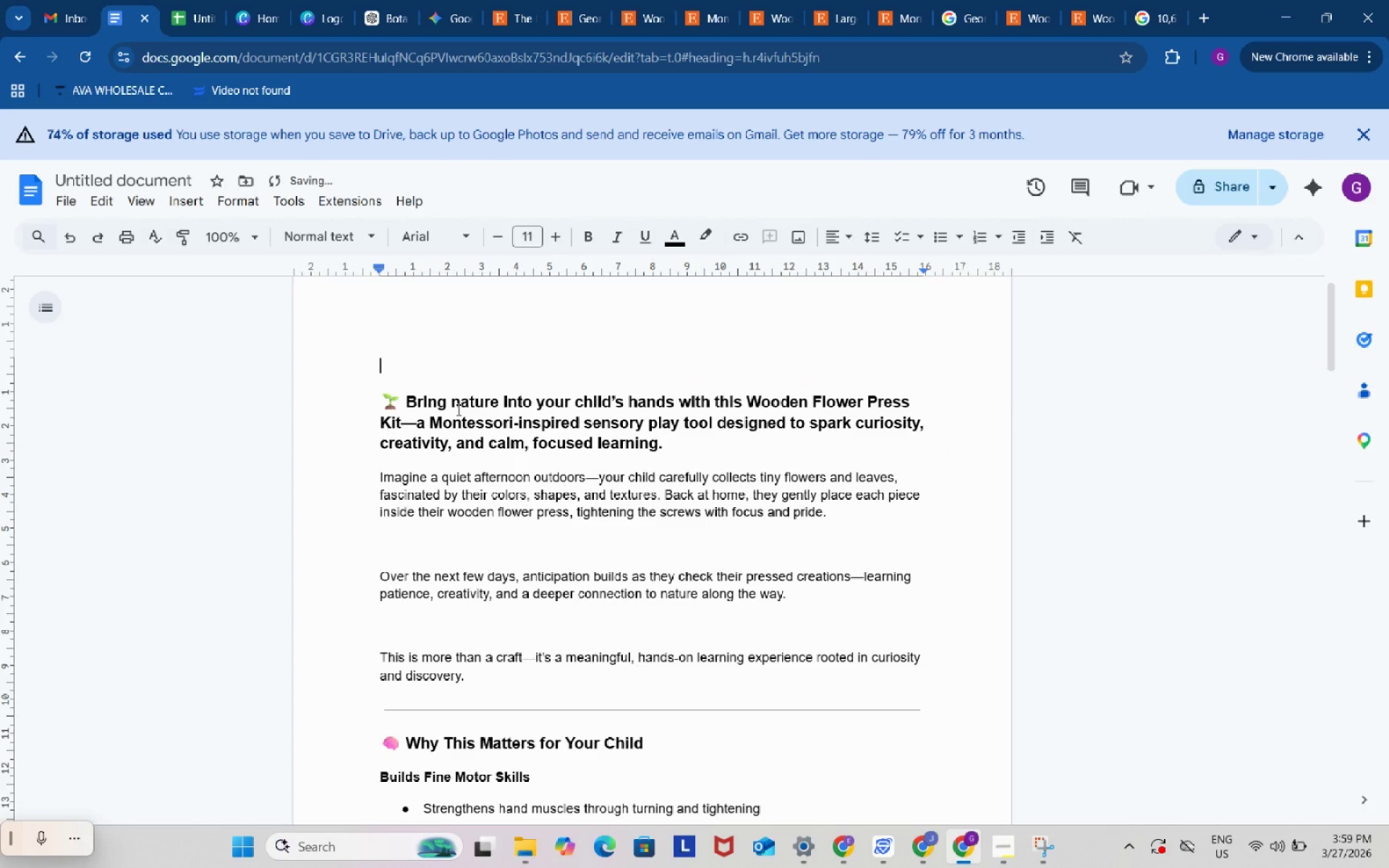 
key(Backspace)
 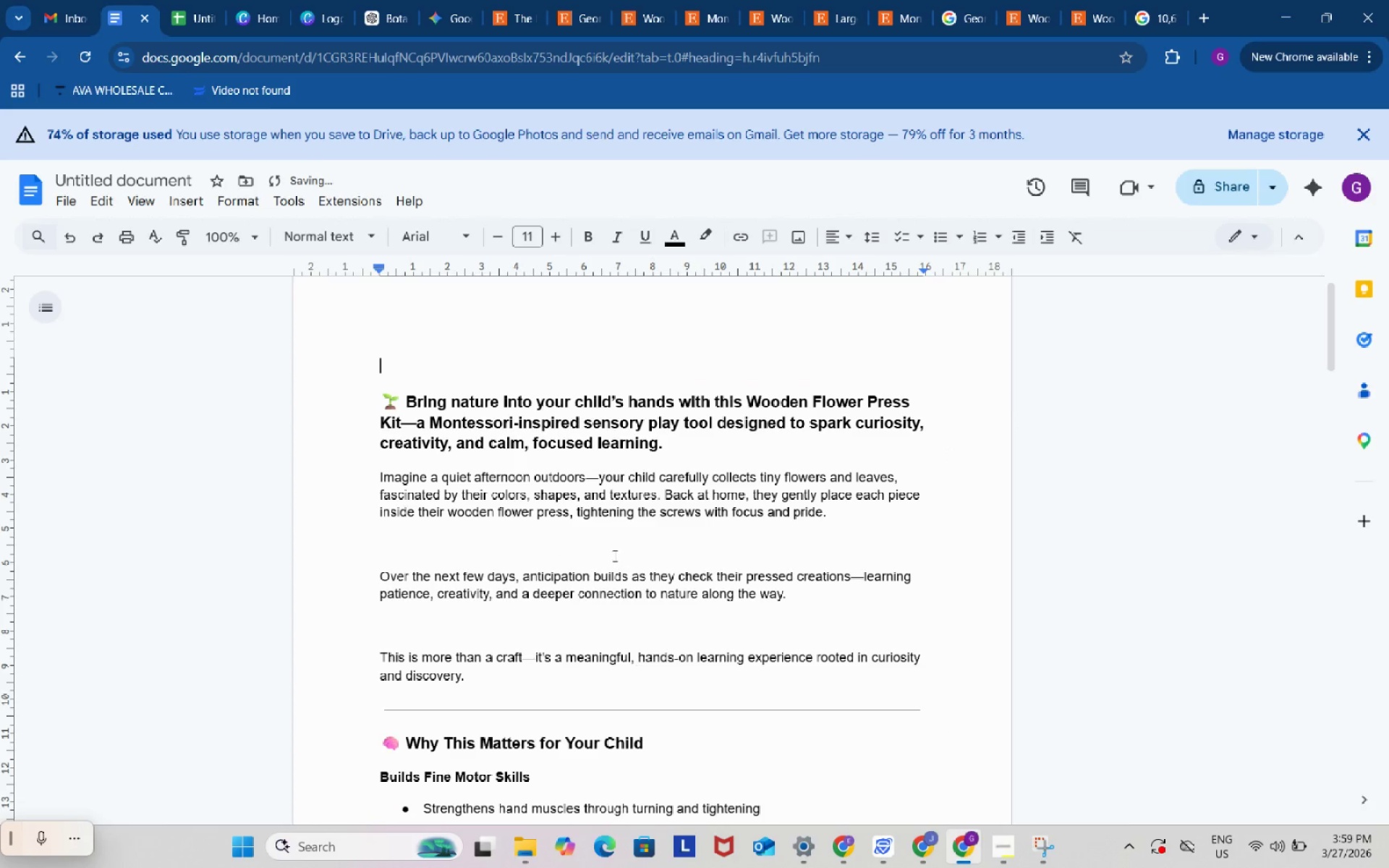 
left_click([606, 546])
 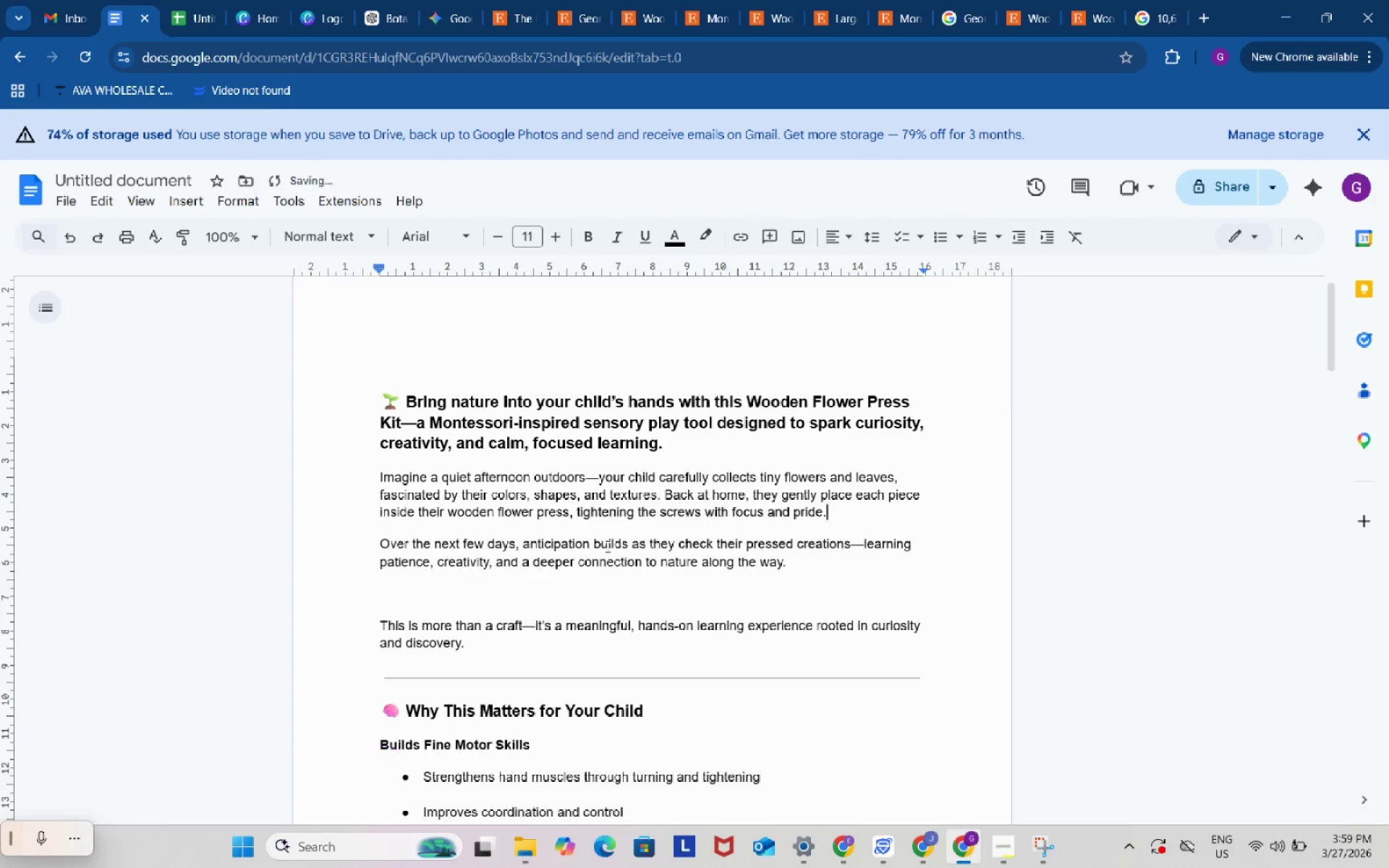 
key(Backspace)
 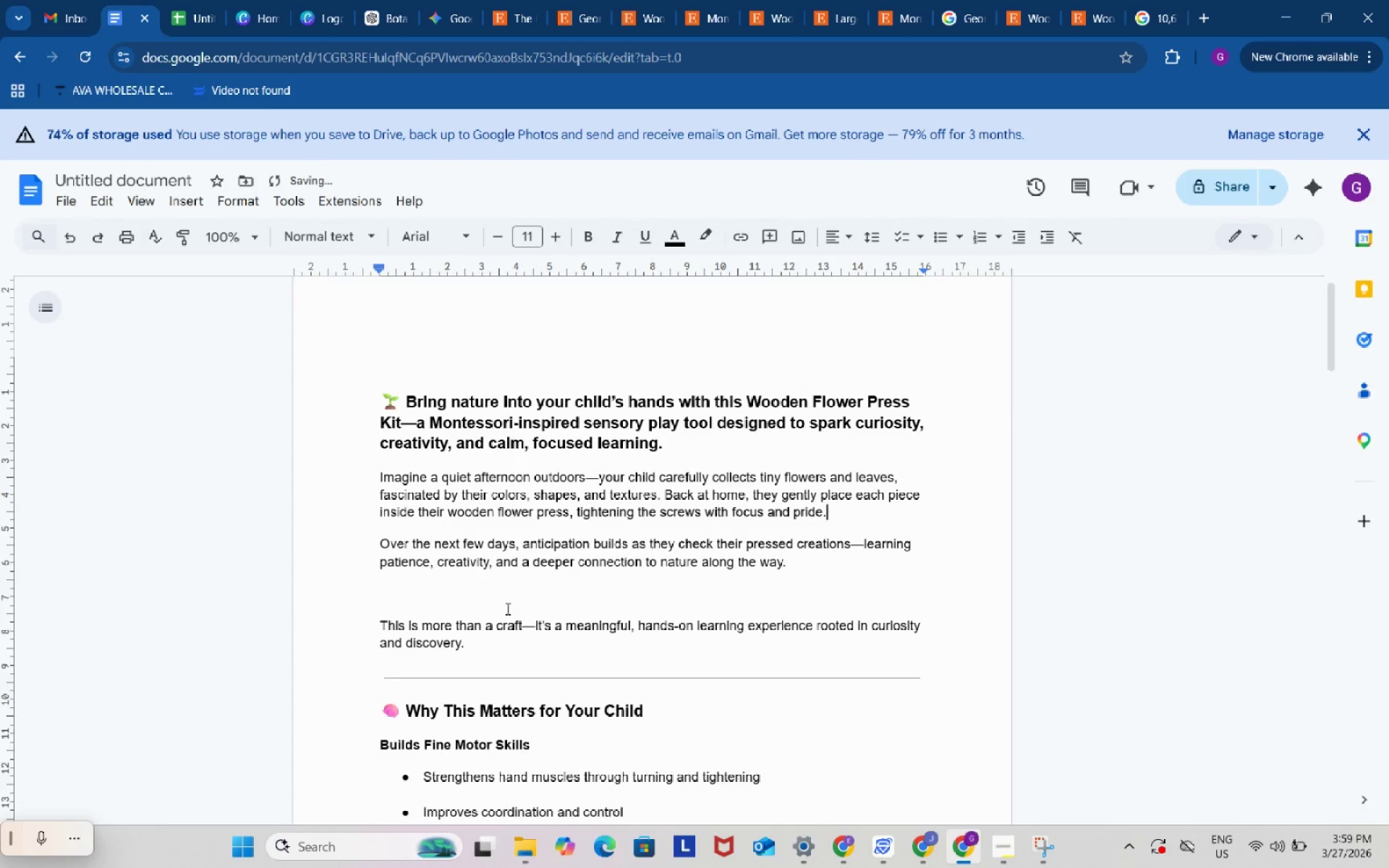 
left_click([505, 603])
 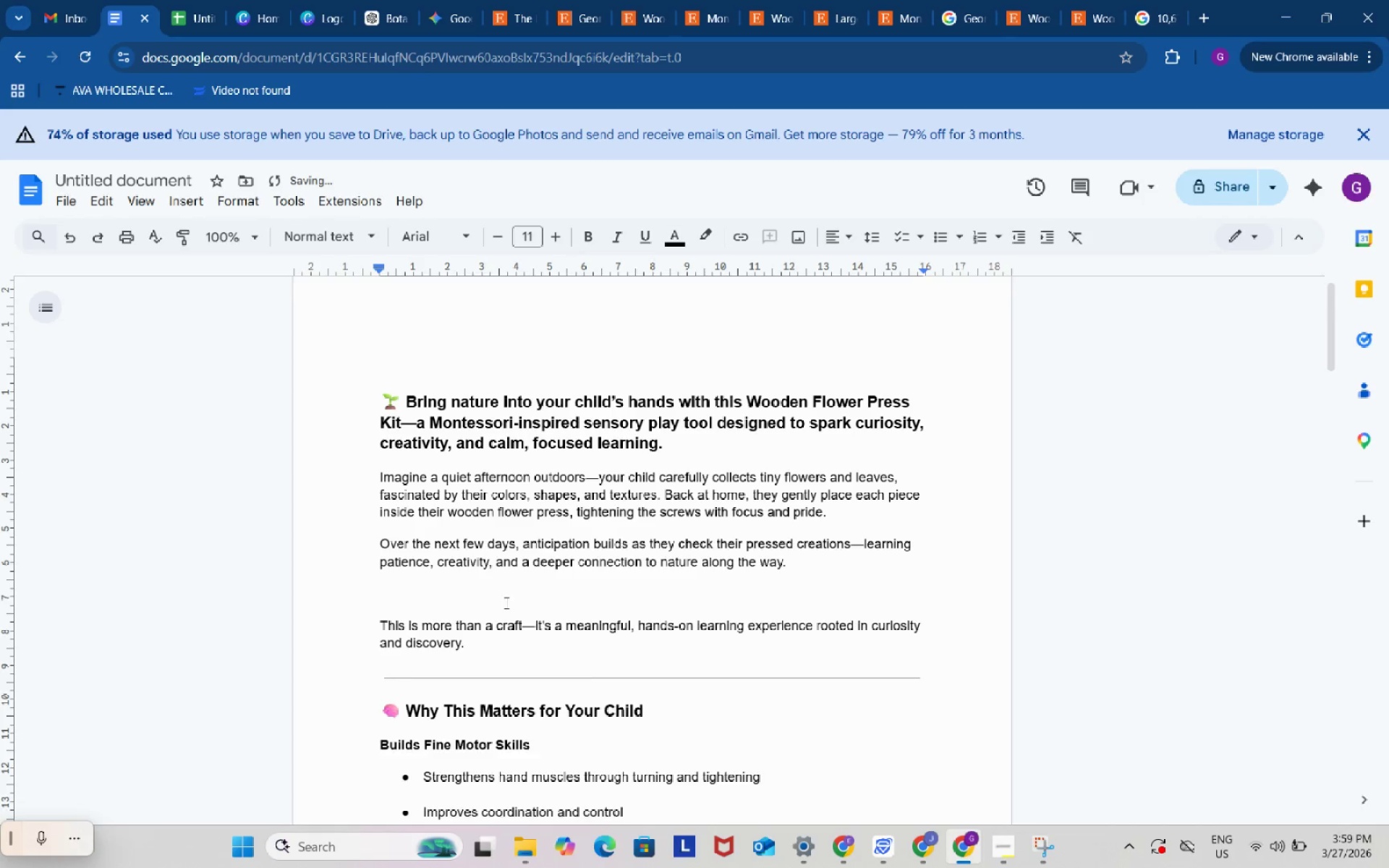 
key(Backspace)
 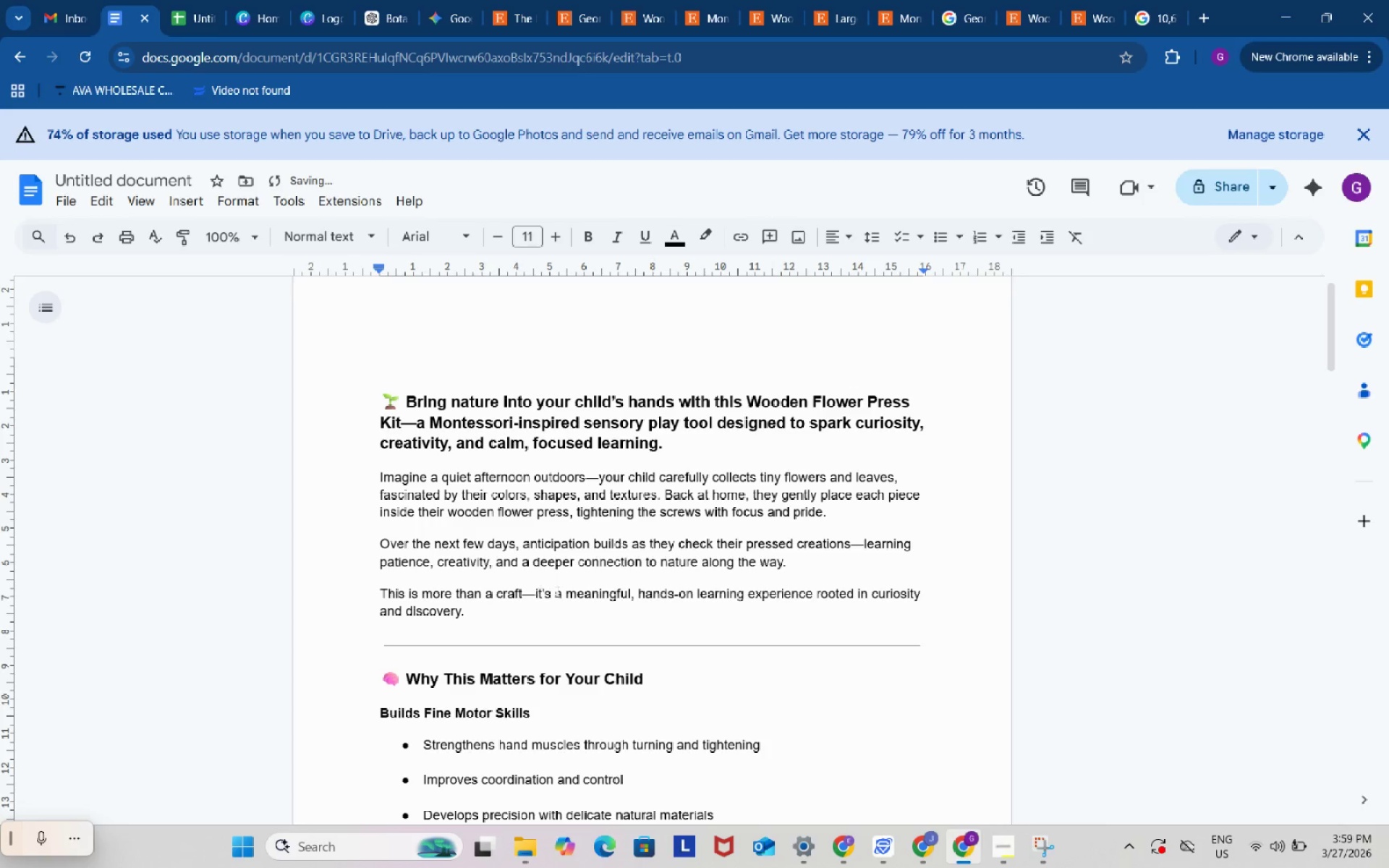 
wait(5.64)
 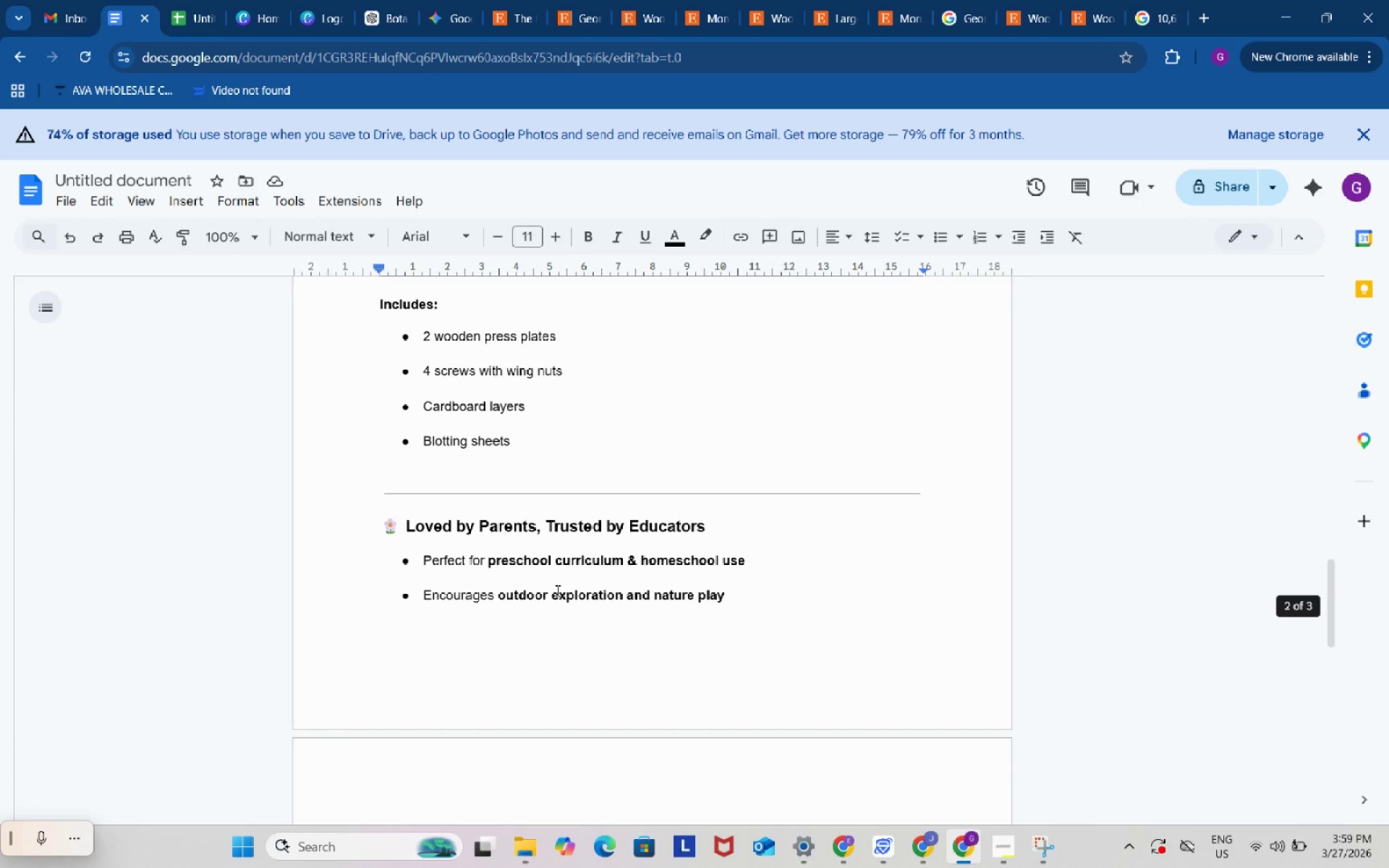 
left_click([556, 590])
 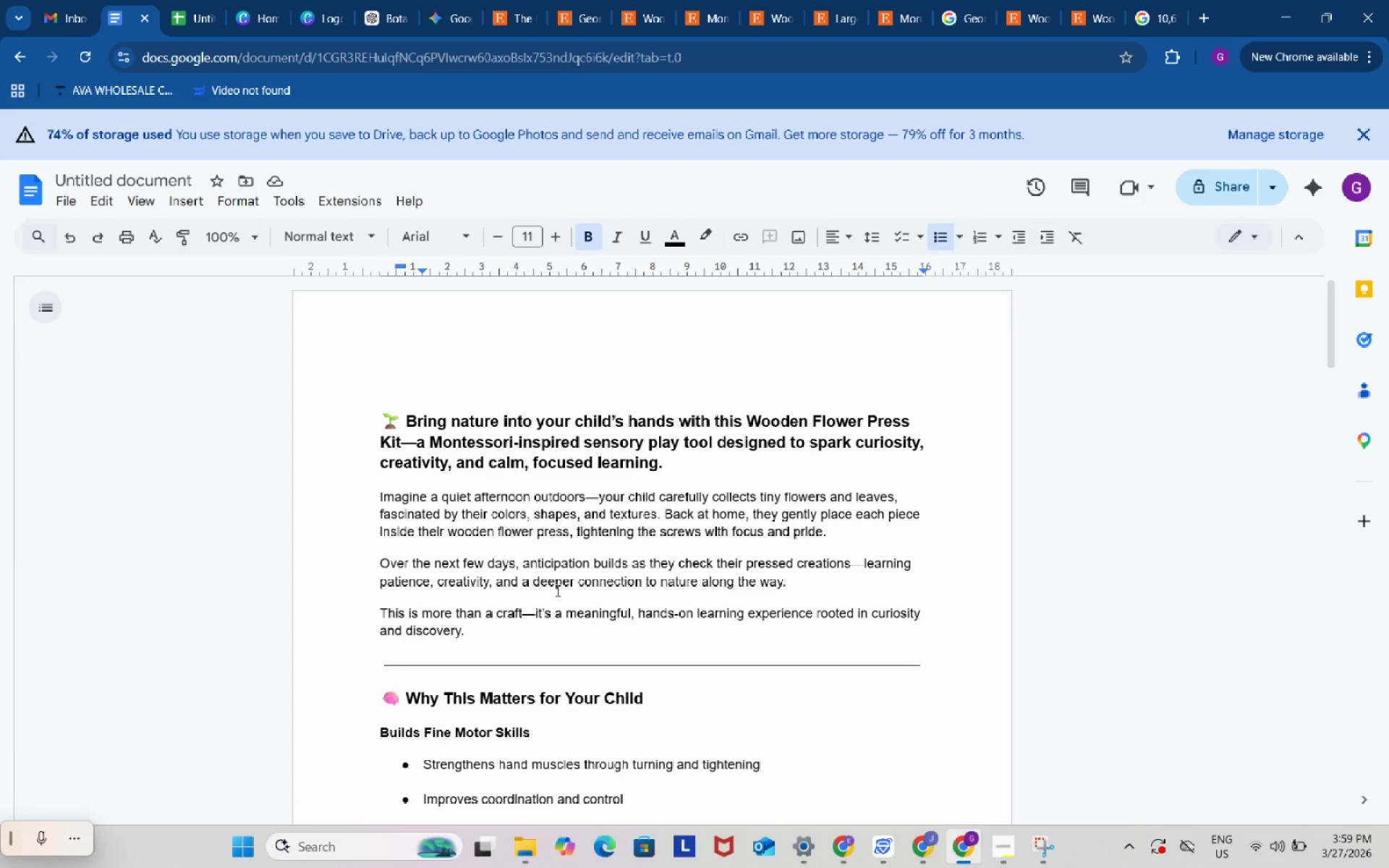 
scroll: coordinate [556, 590], scroll_direction: down, amount: 21.0
 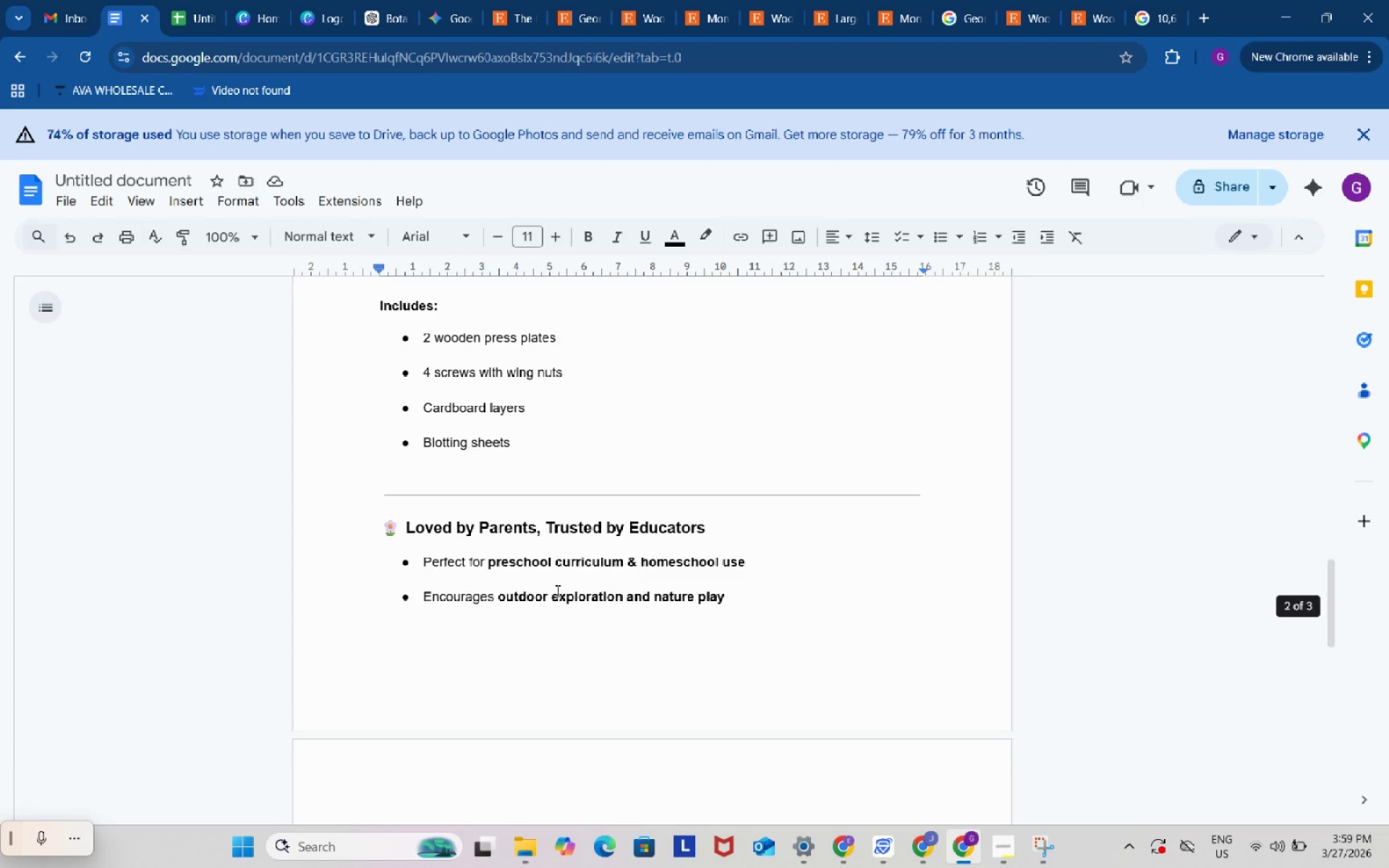 
scroll: coordinate [556, 590], scroll_direction: up, amount: 25.0
 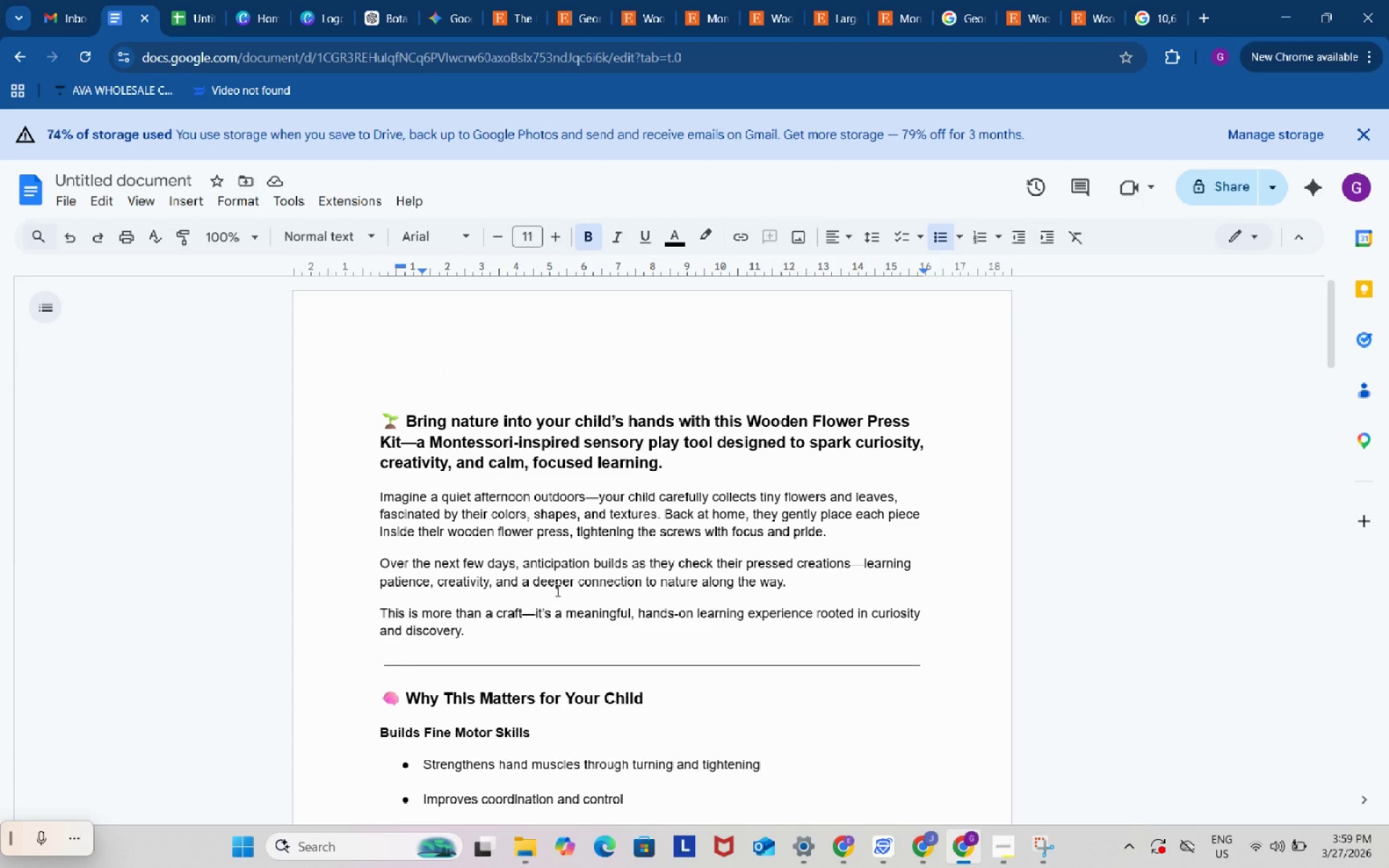 
left_click_drag(start_coordinate=[556, 590], to_coordinate=[554, 585])
 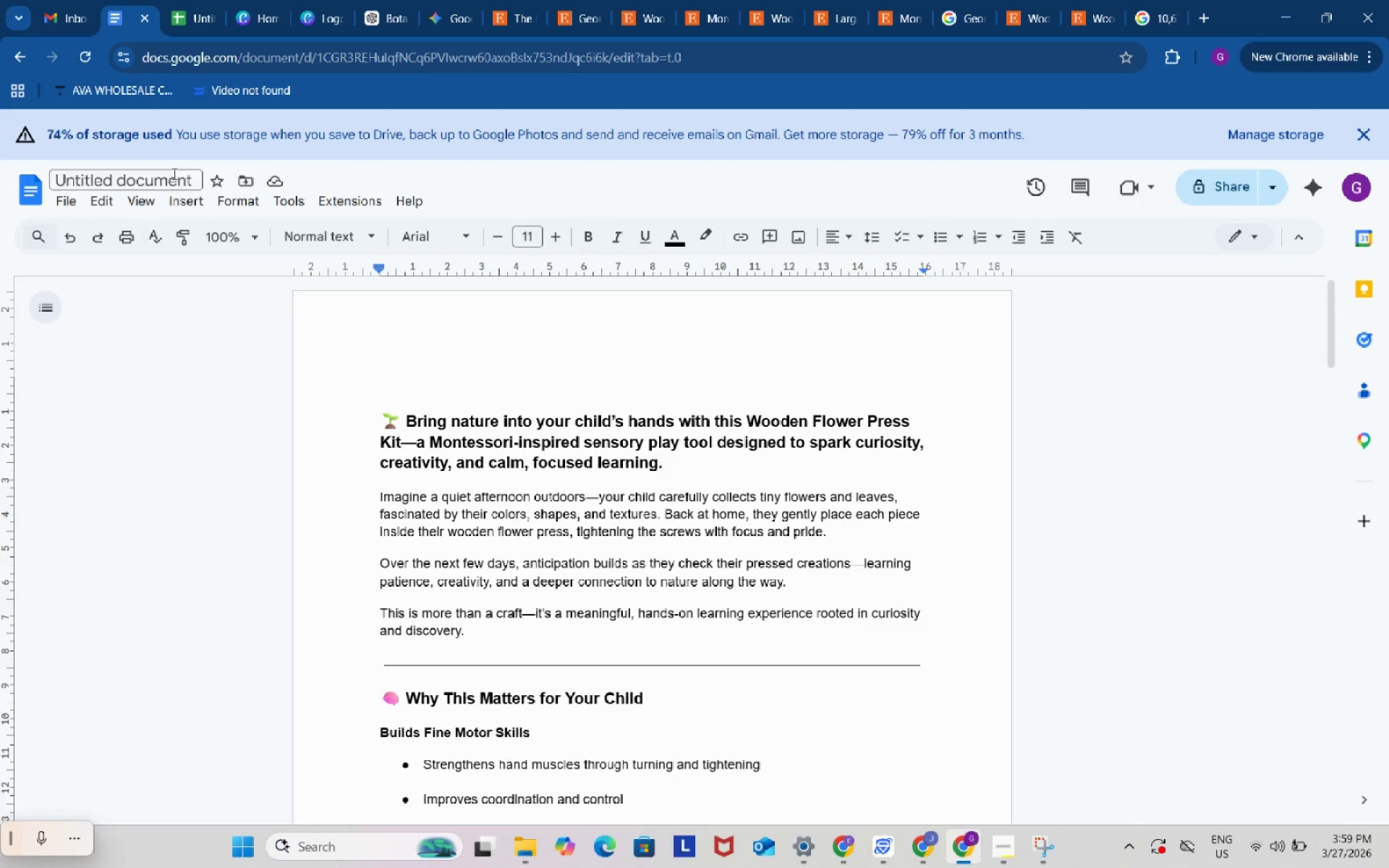 
left_click([173, 174])
 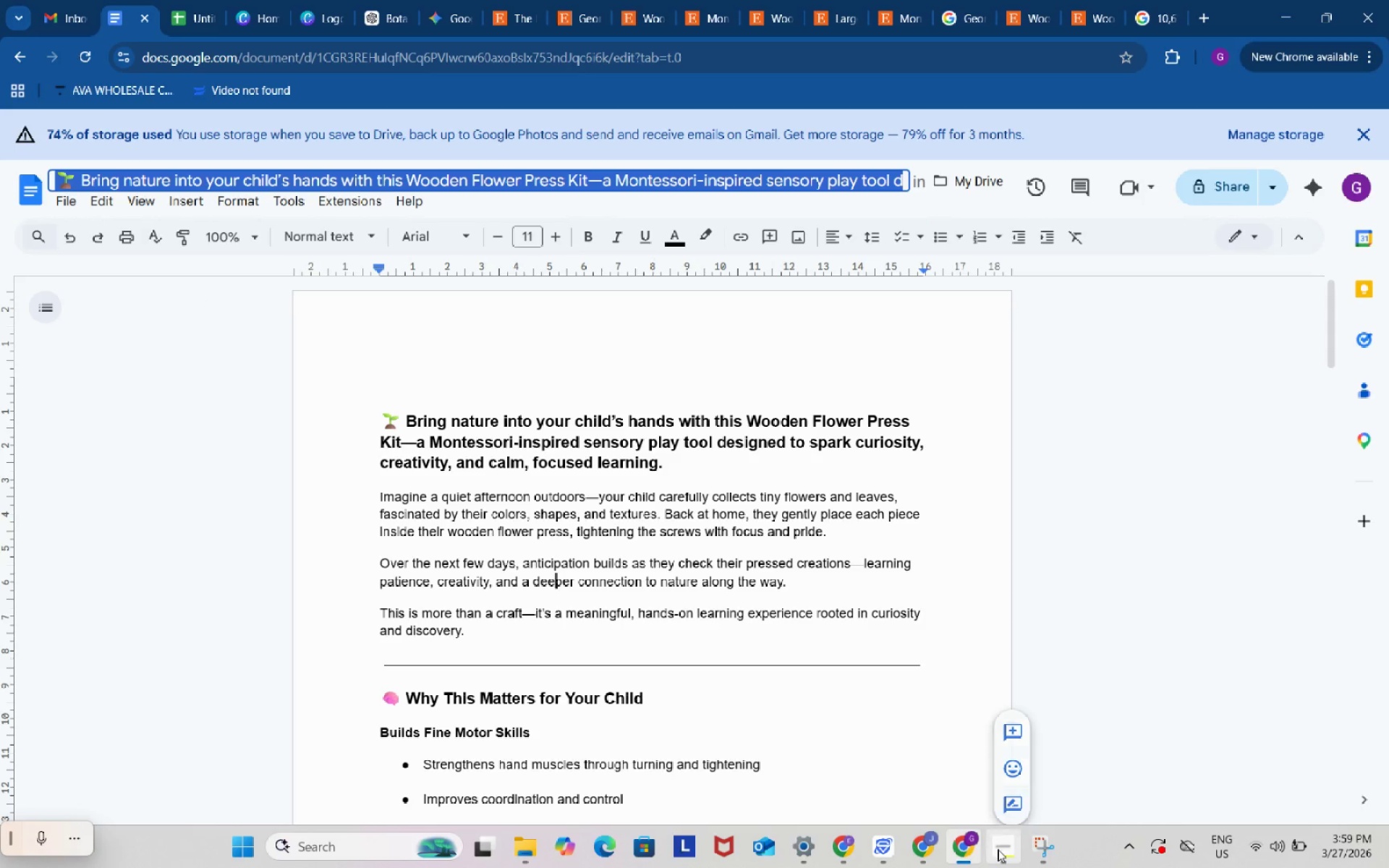 
left_click([997, 852])